 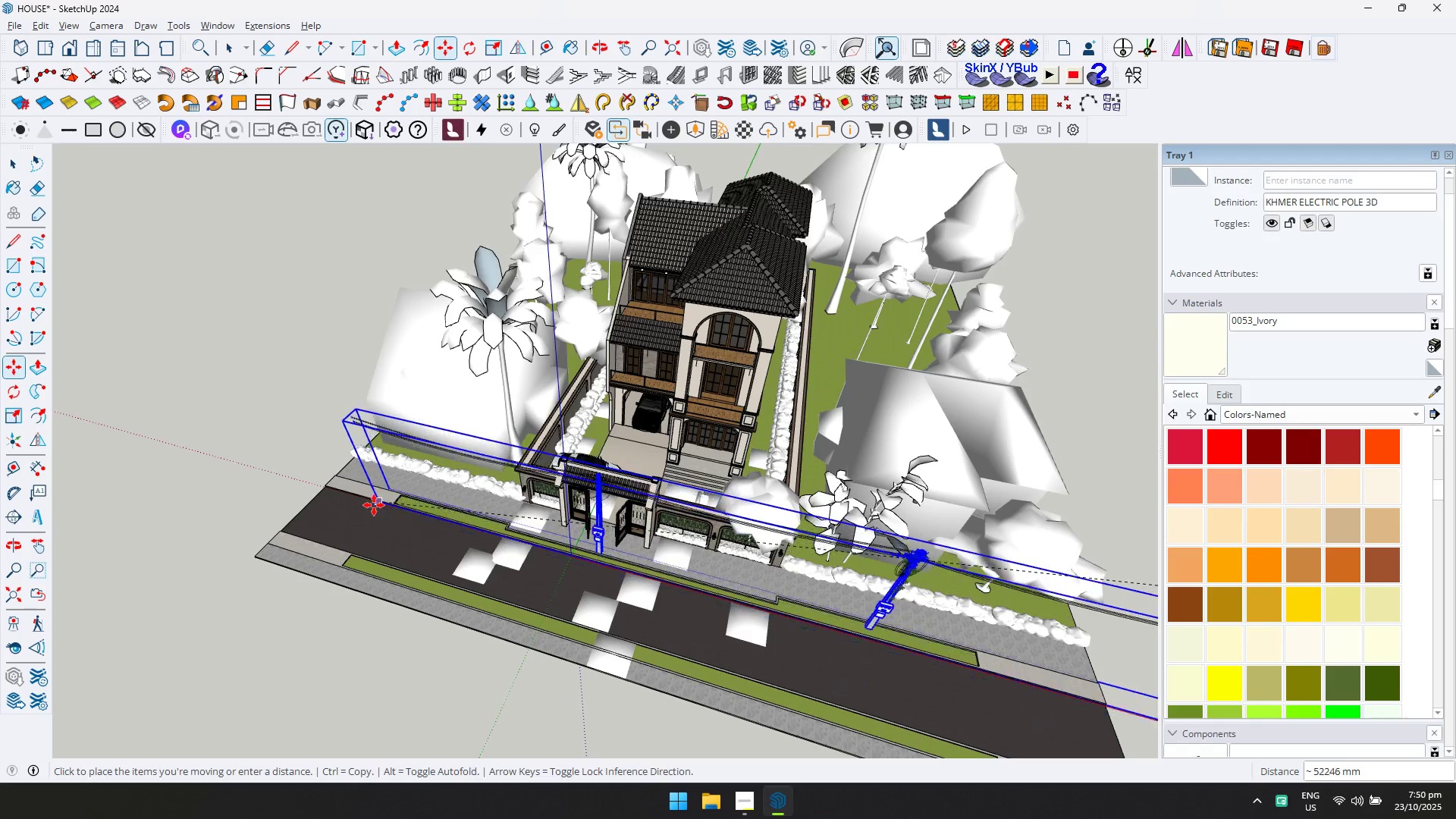 
left_click([372, 505])
 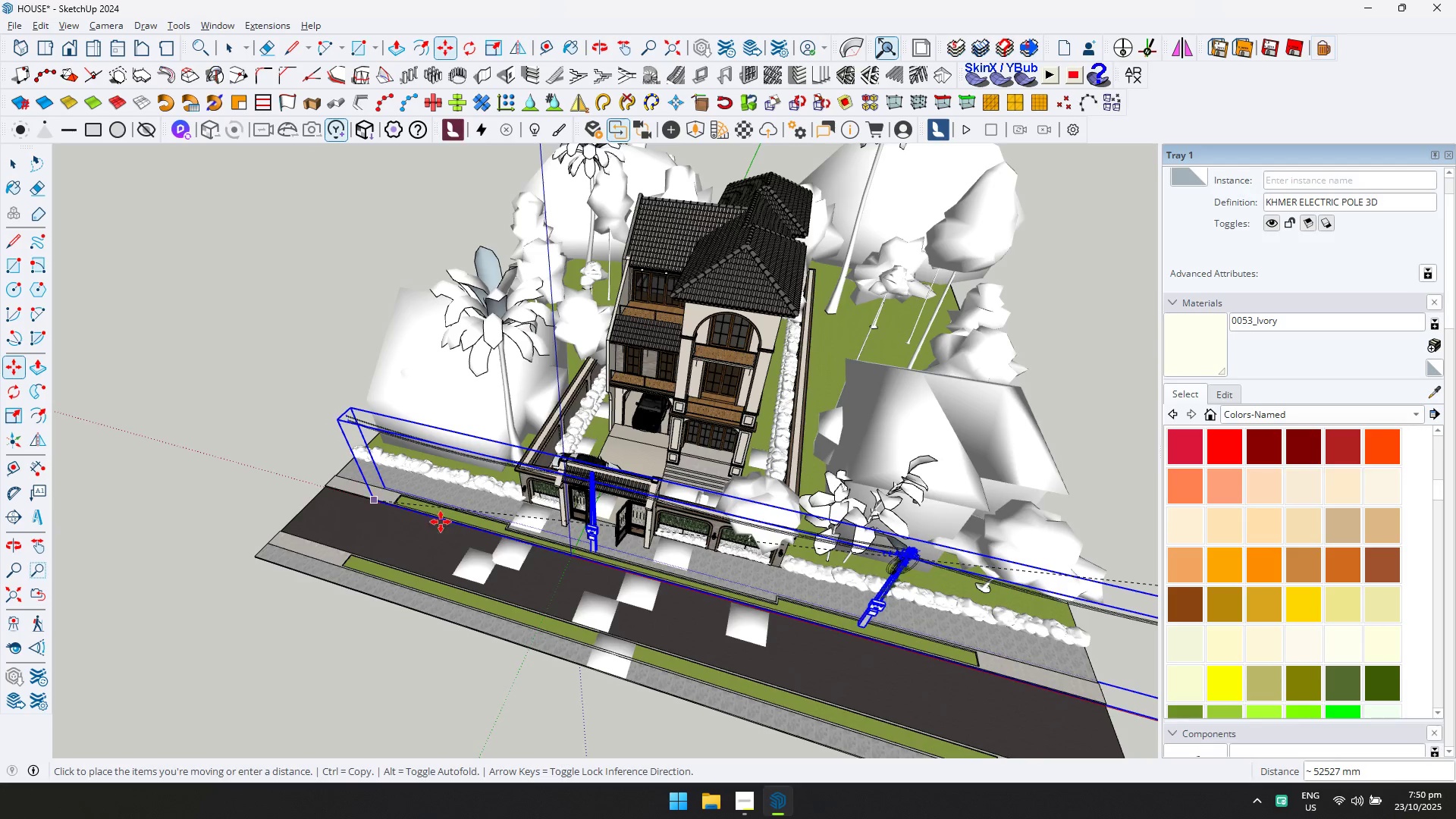 
scroll: coordinate [620, 522], scroll_direction: up, amount: 46.0
 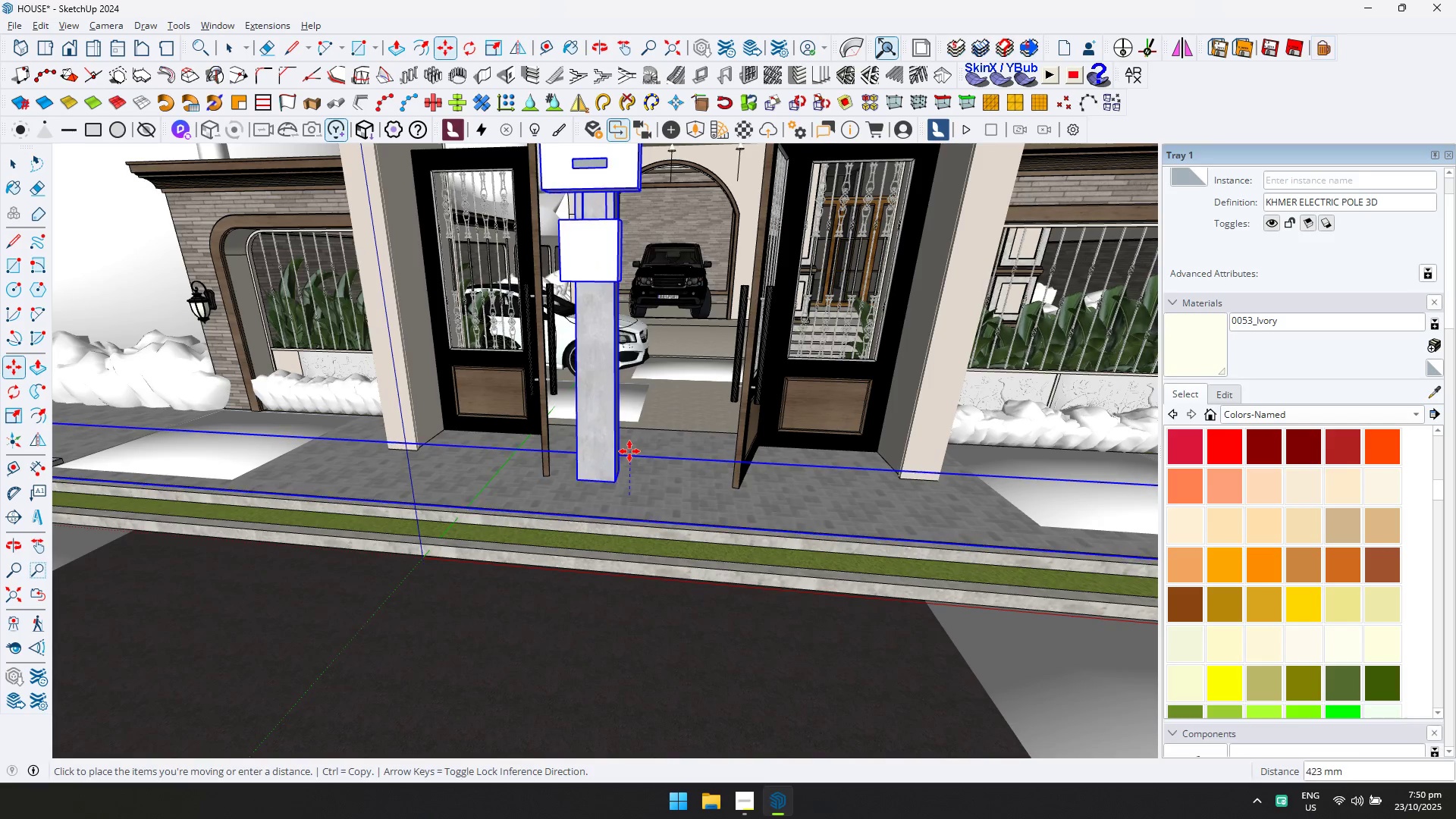 
left_click([629, 451])
 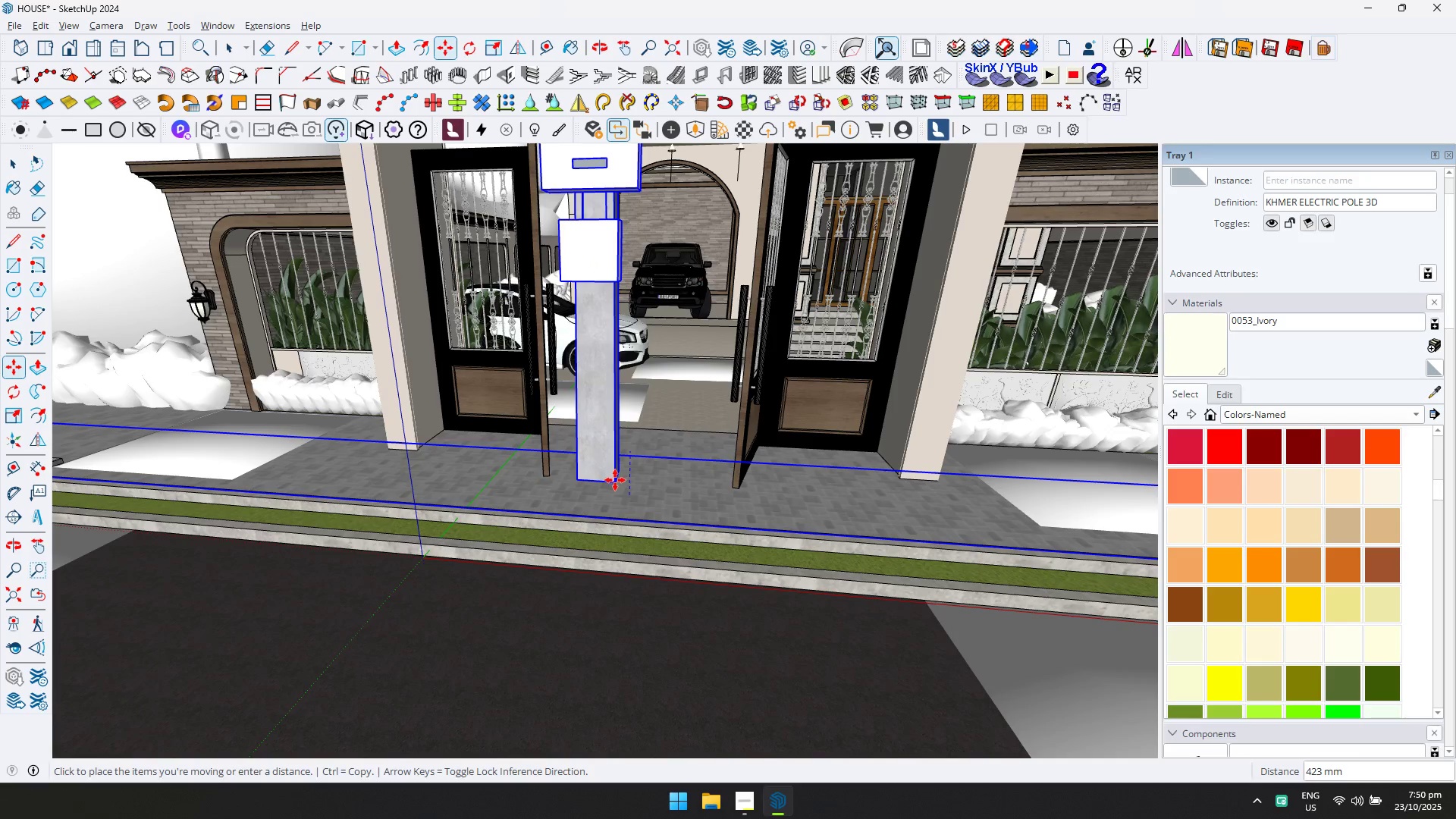 
scroll: coordinate [615, 488], scroll_direction: up, amount: 24.0
 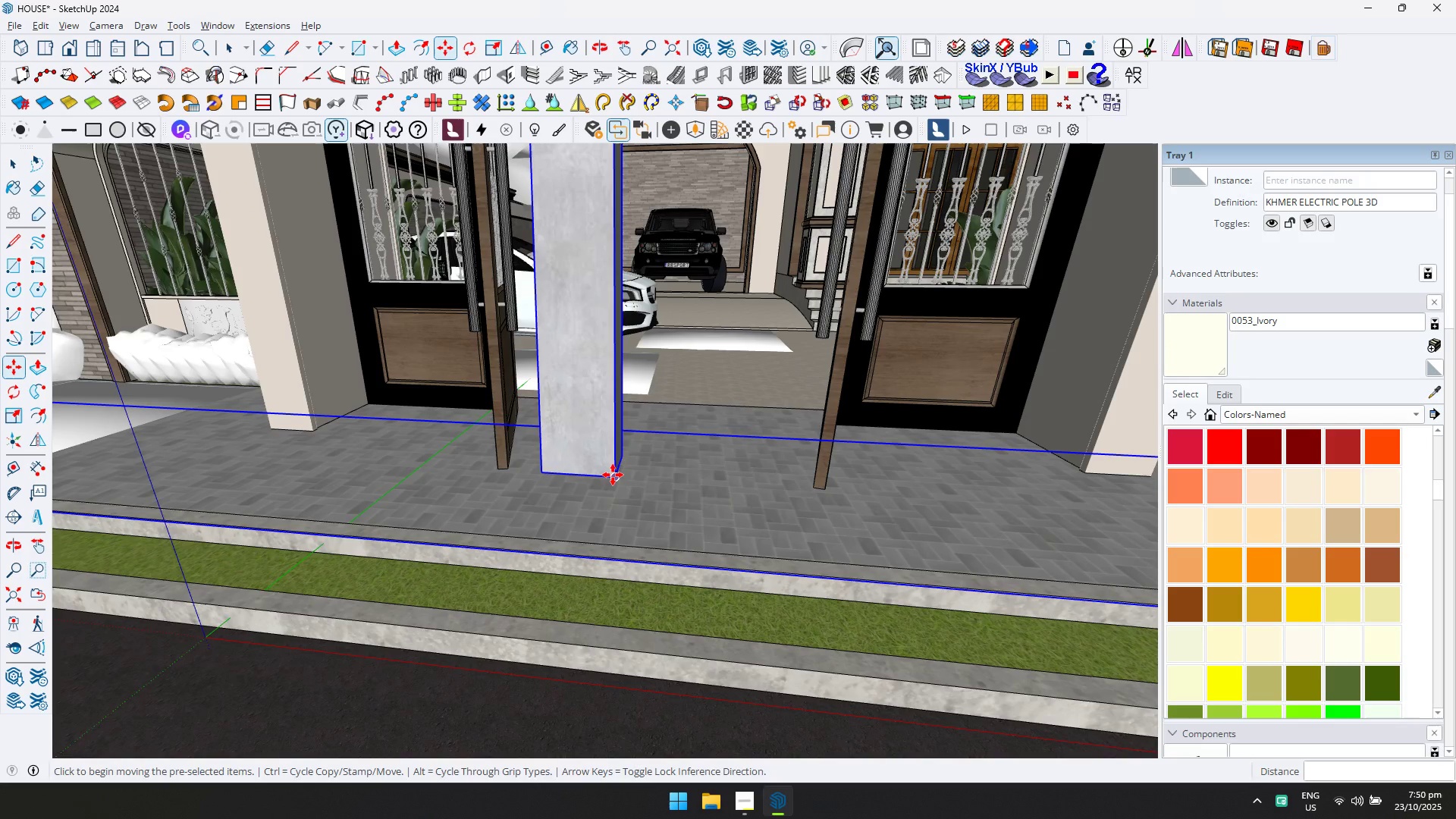 
left_click([613, 475])
 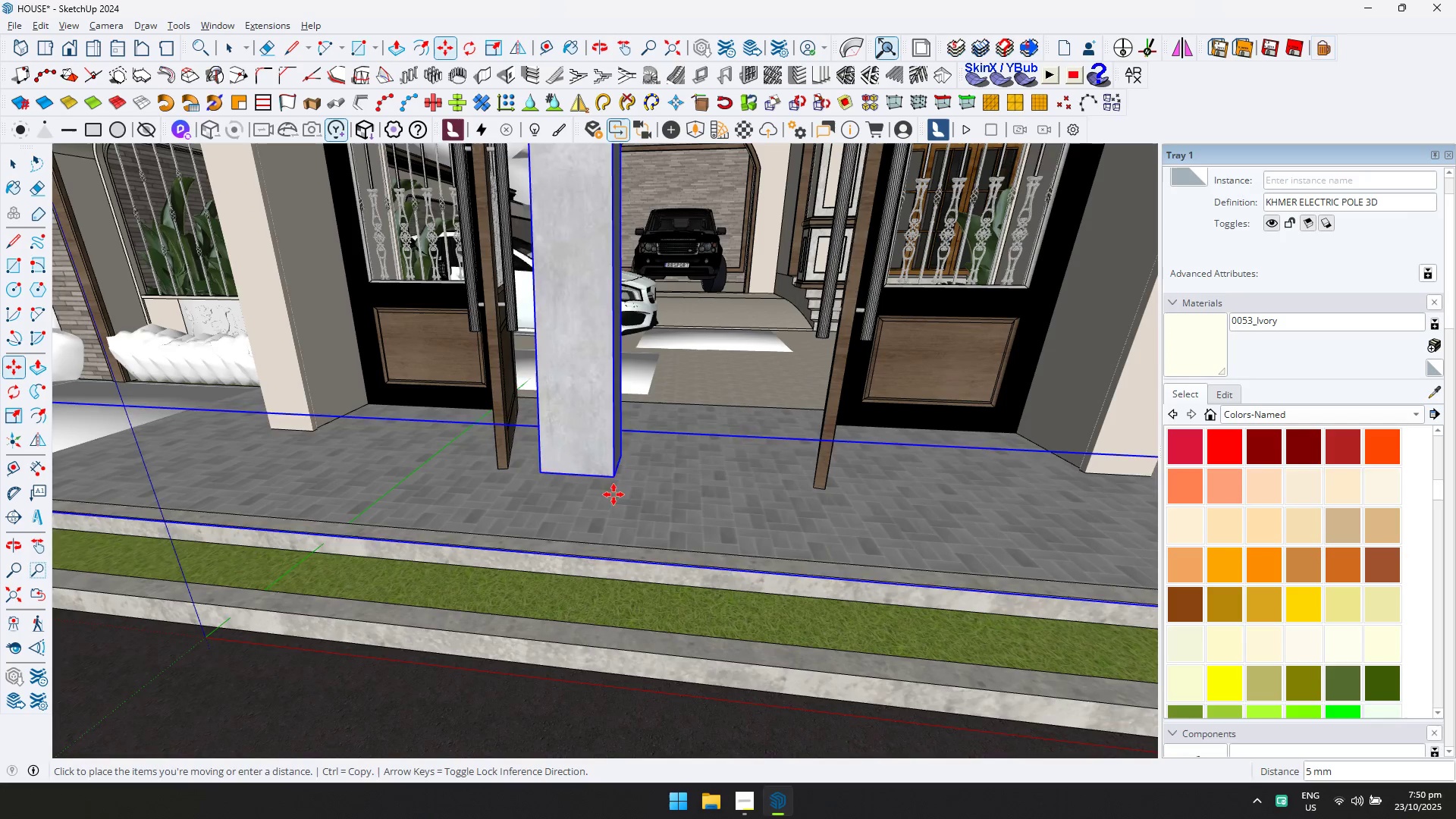 
key(ArrowUp)
 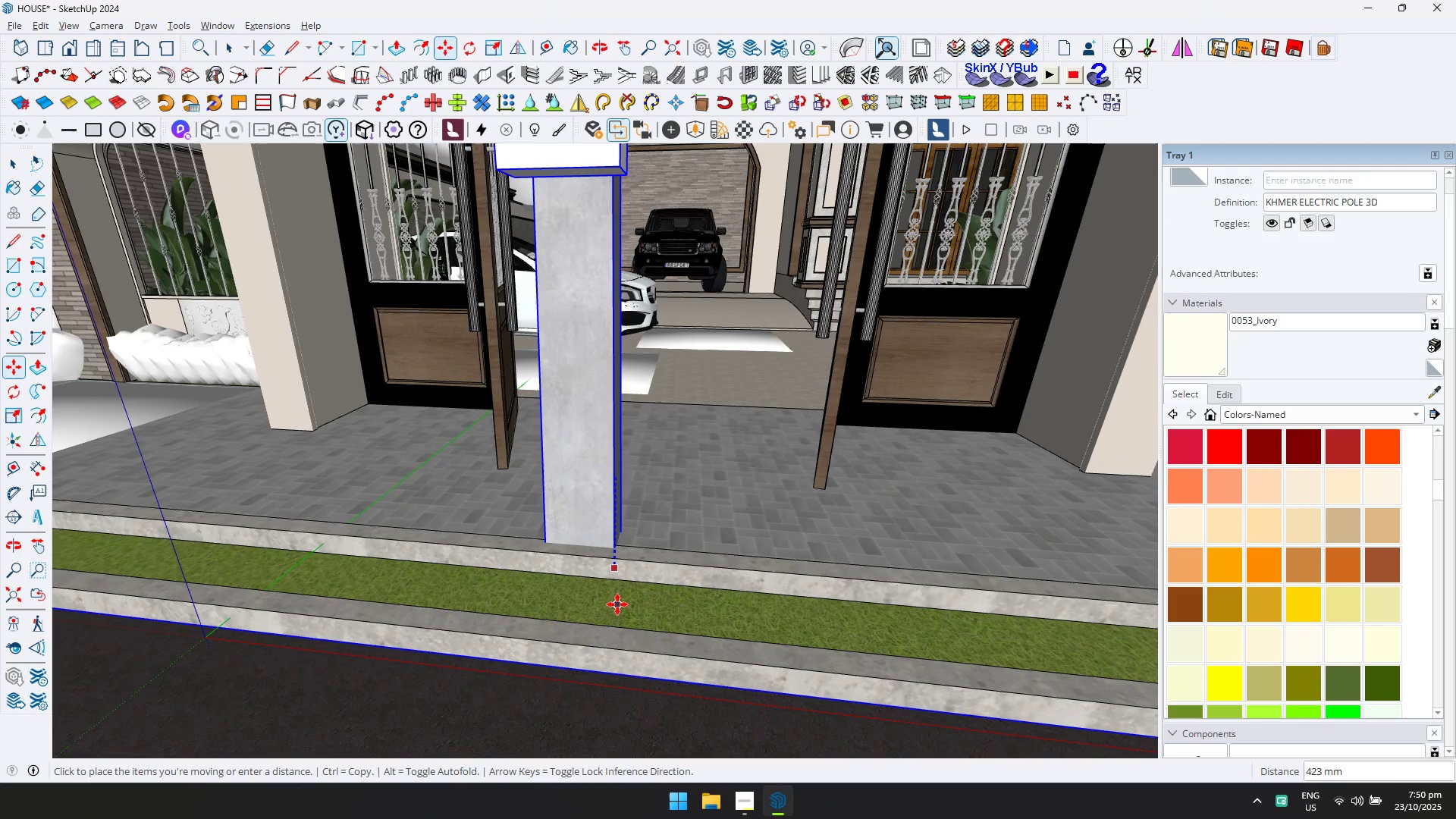 
double_click([649, 526])
 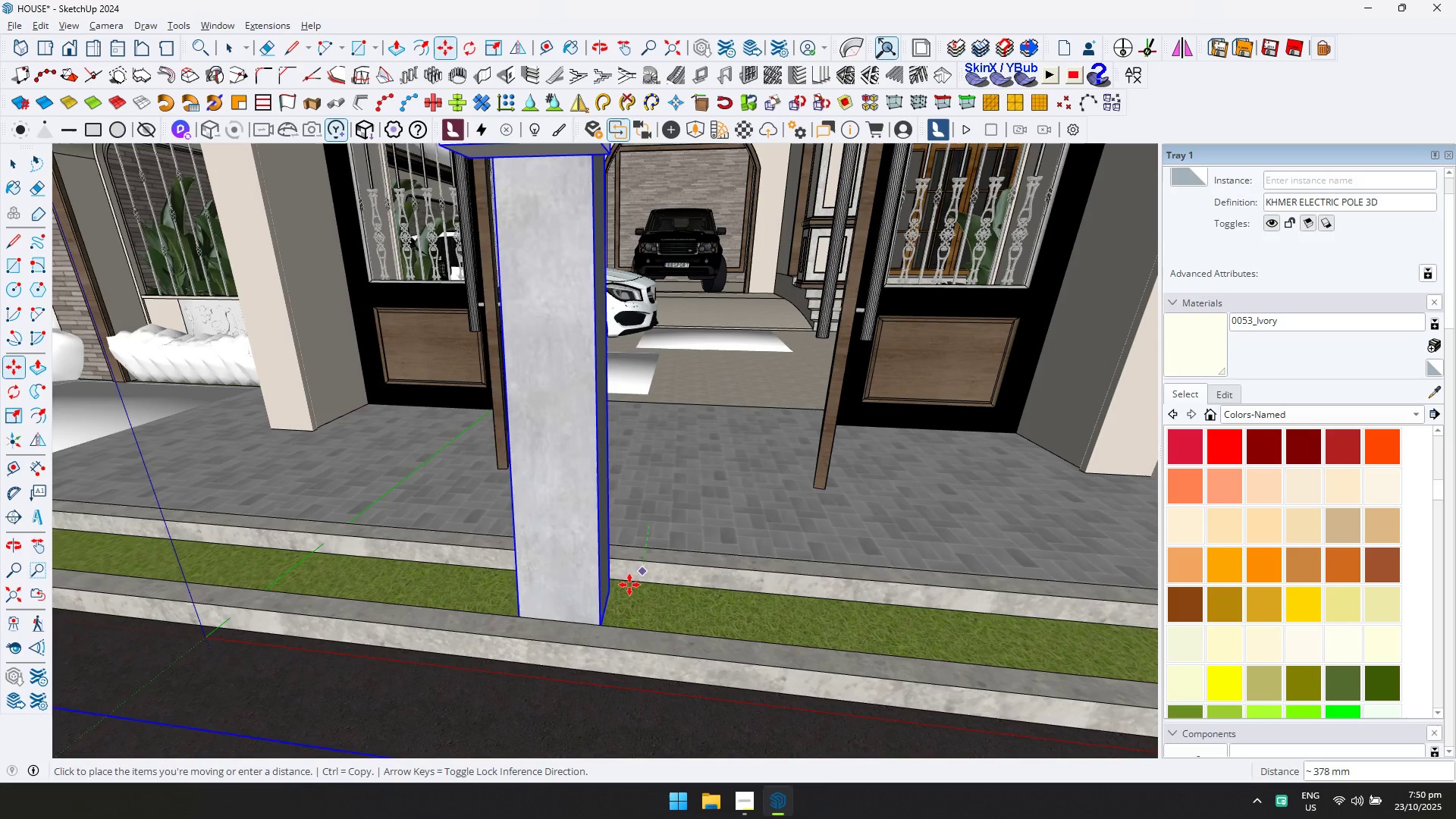 
key(Comma)
 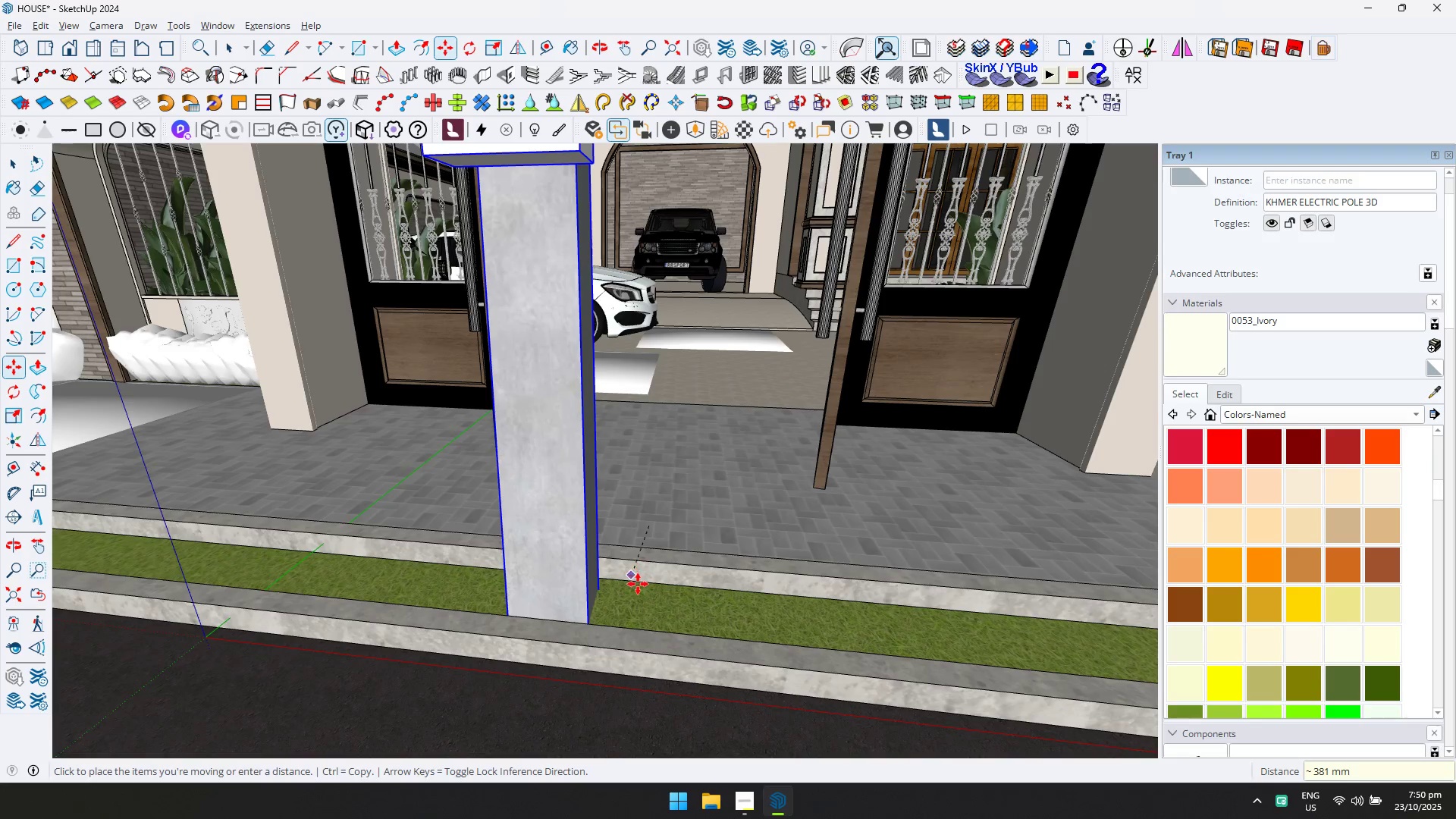 
key(ArrowUp)
 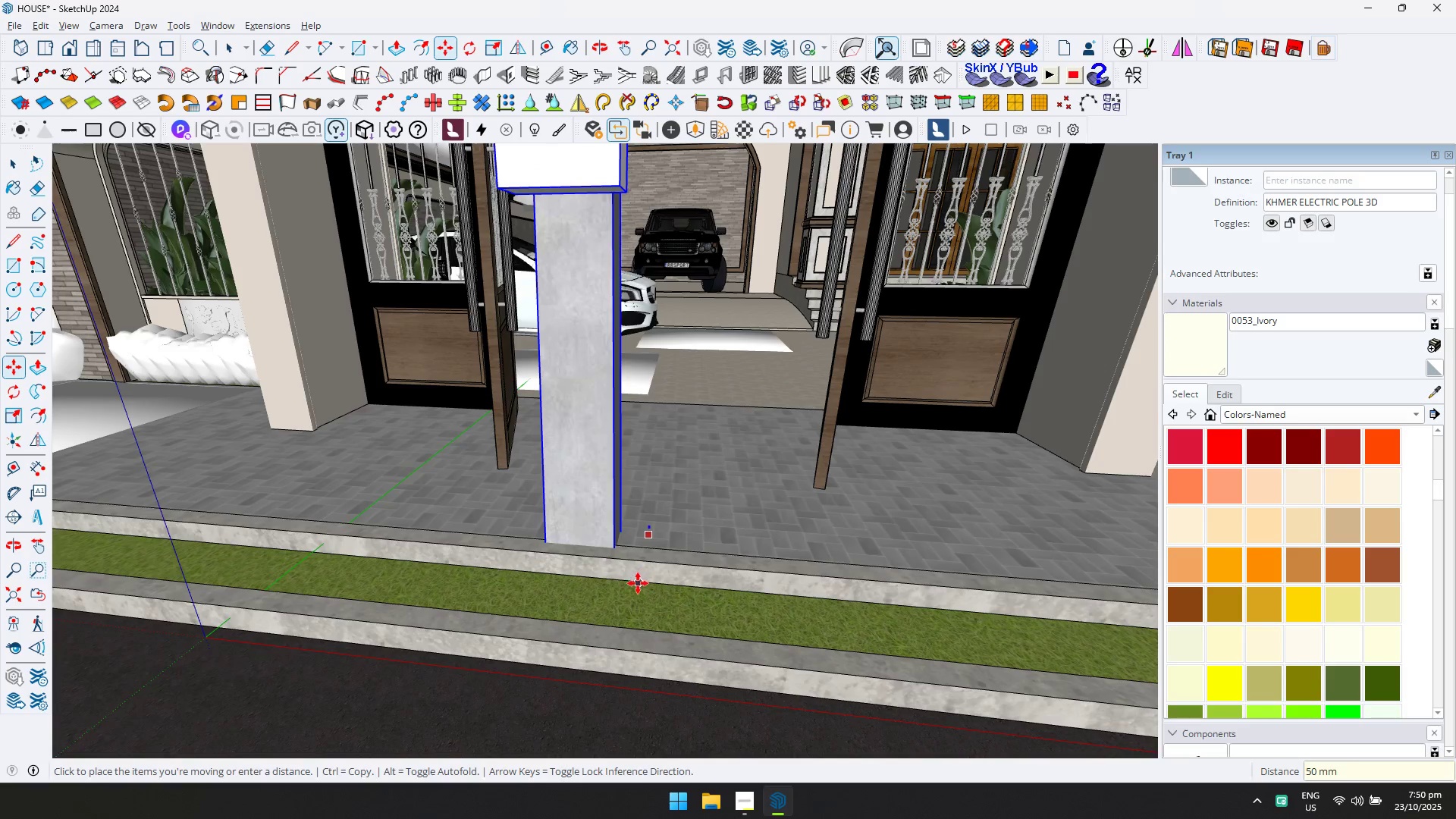 
key(Comma)
 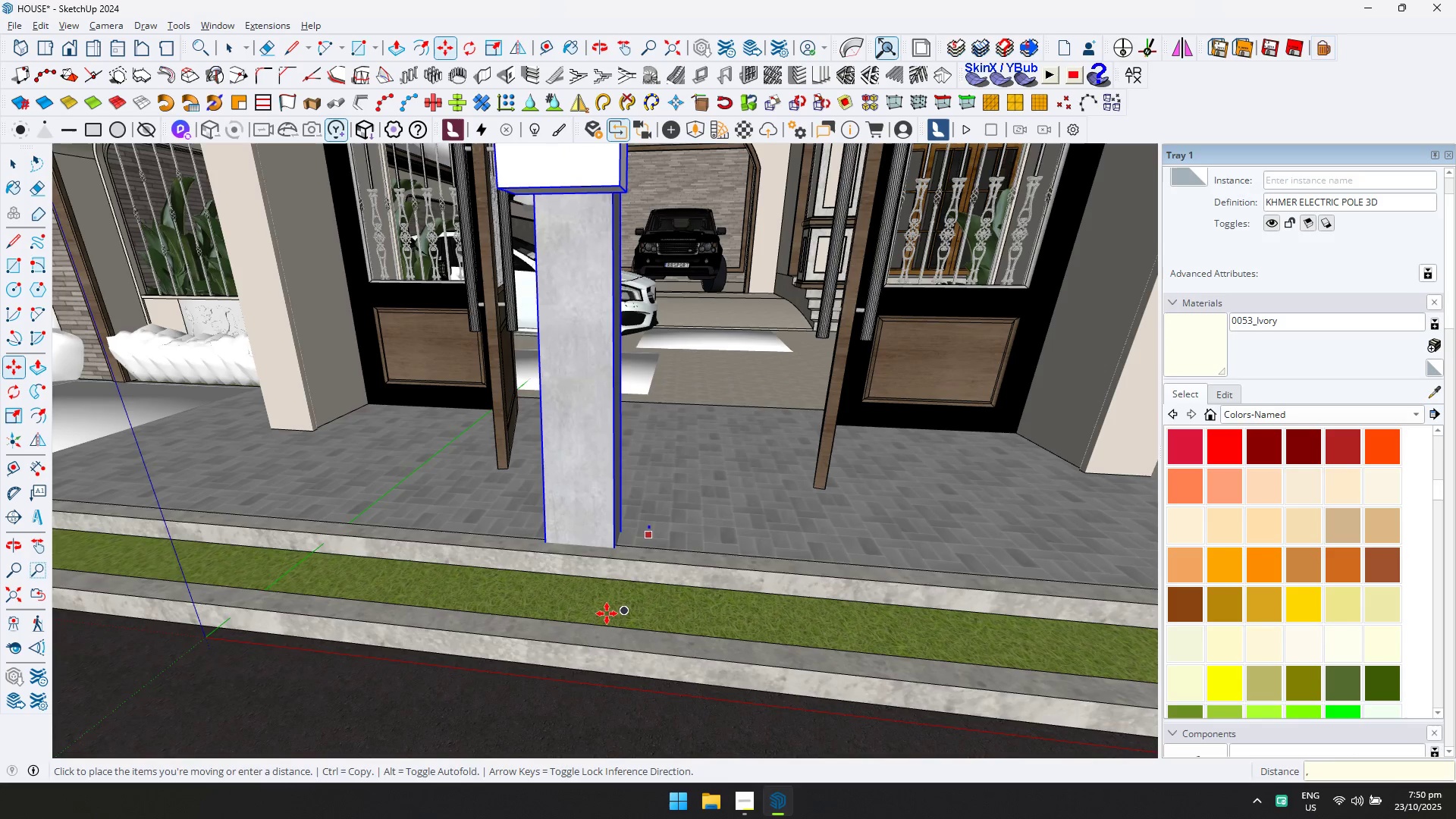 
key(ArrowLeft)
 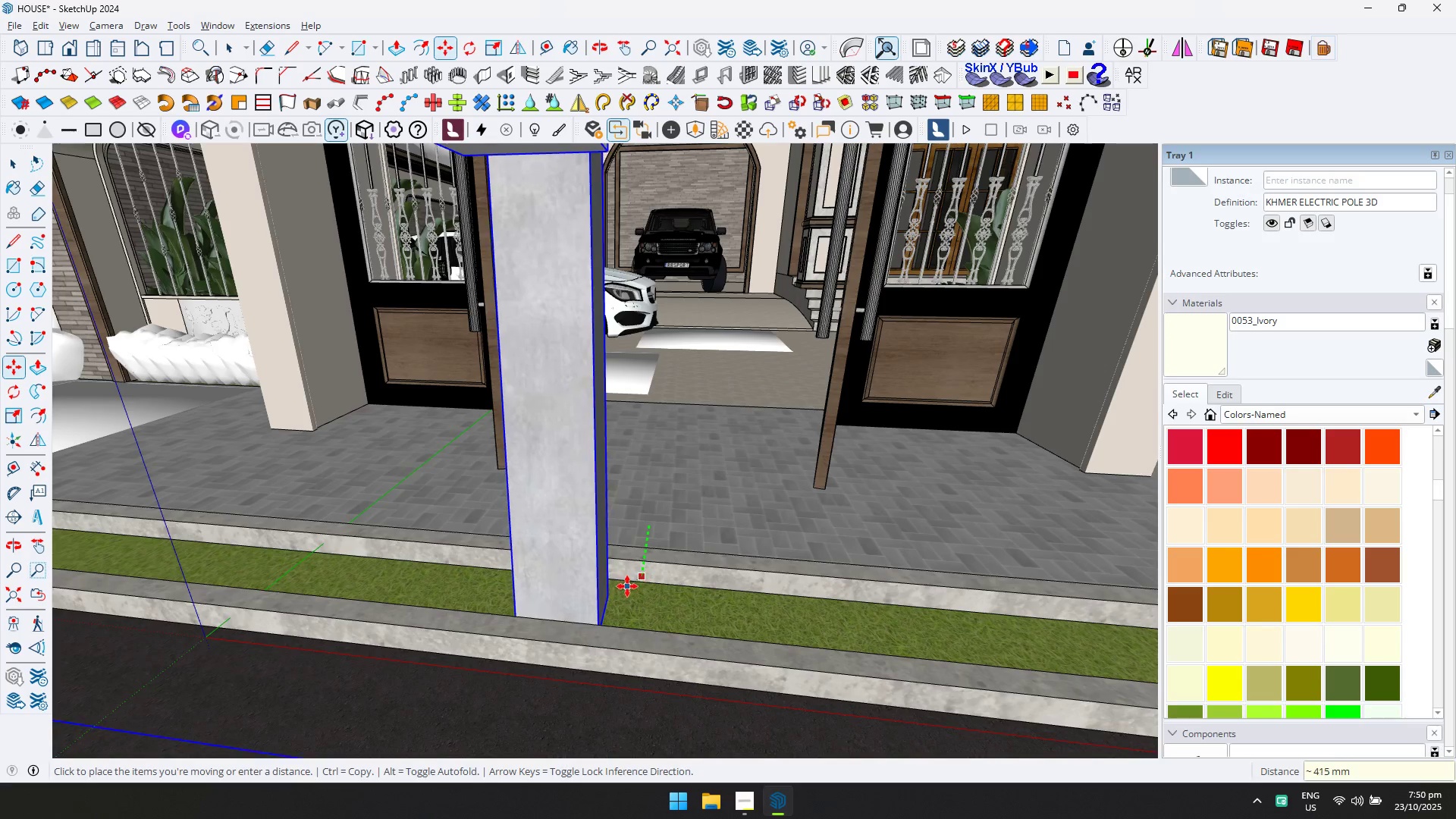 
left_click([629, 584])
 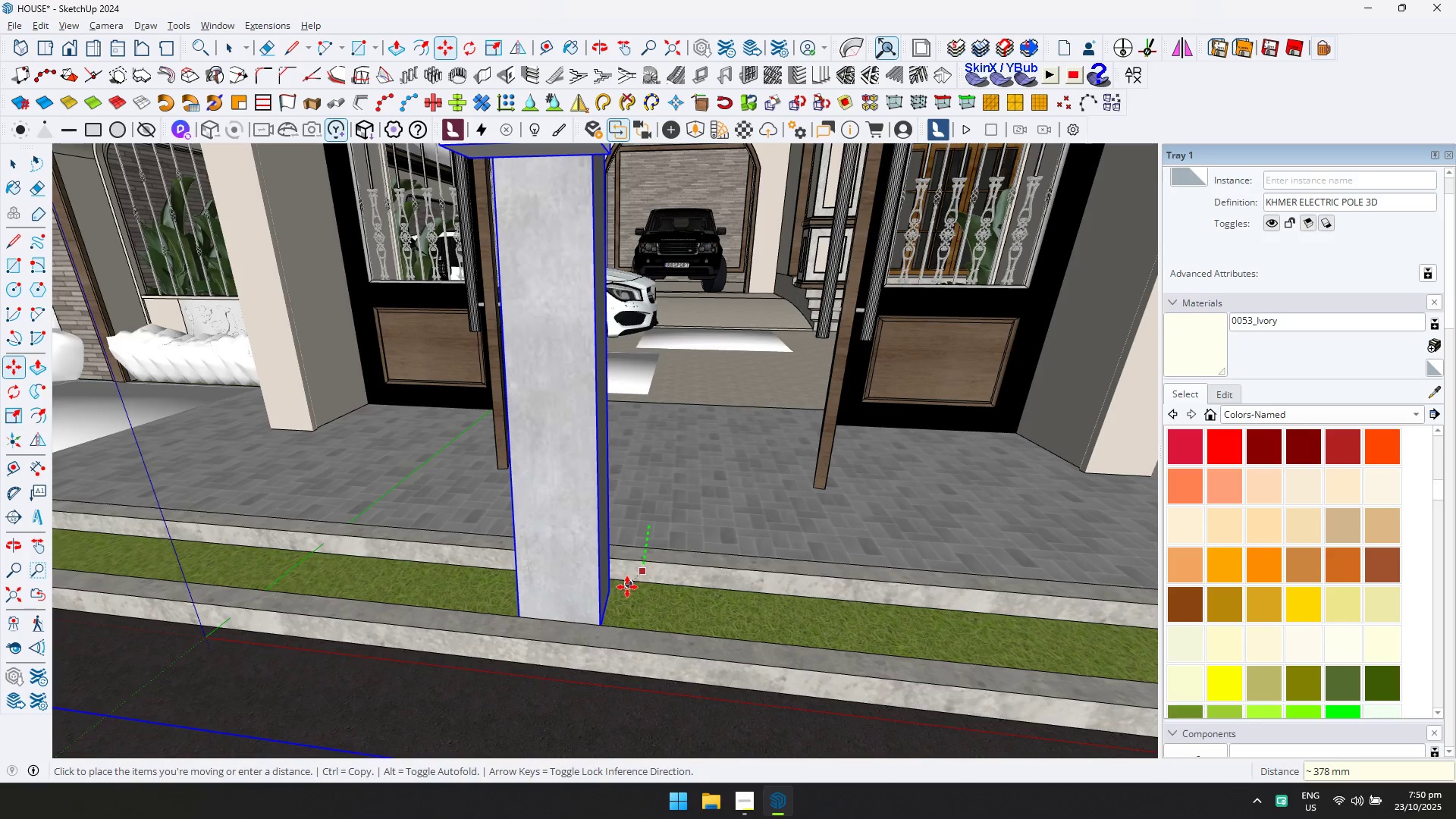 
scroll: coordinate [695, 512], scroll_direction: down, amount: 57.0
 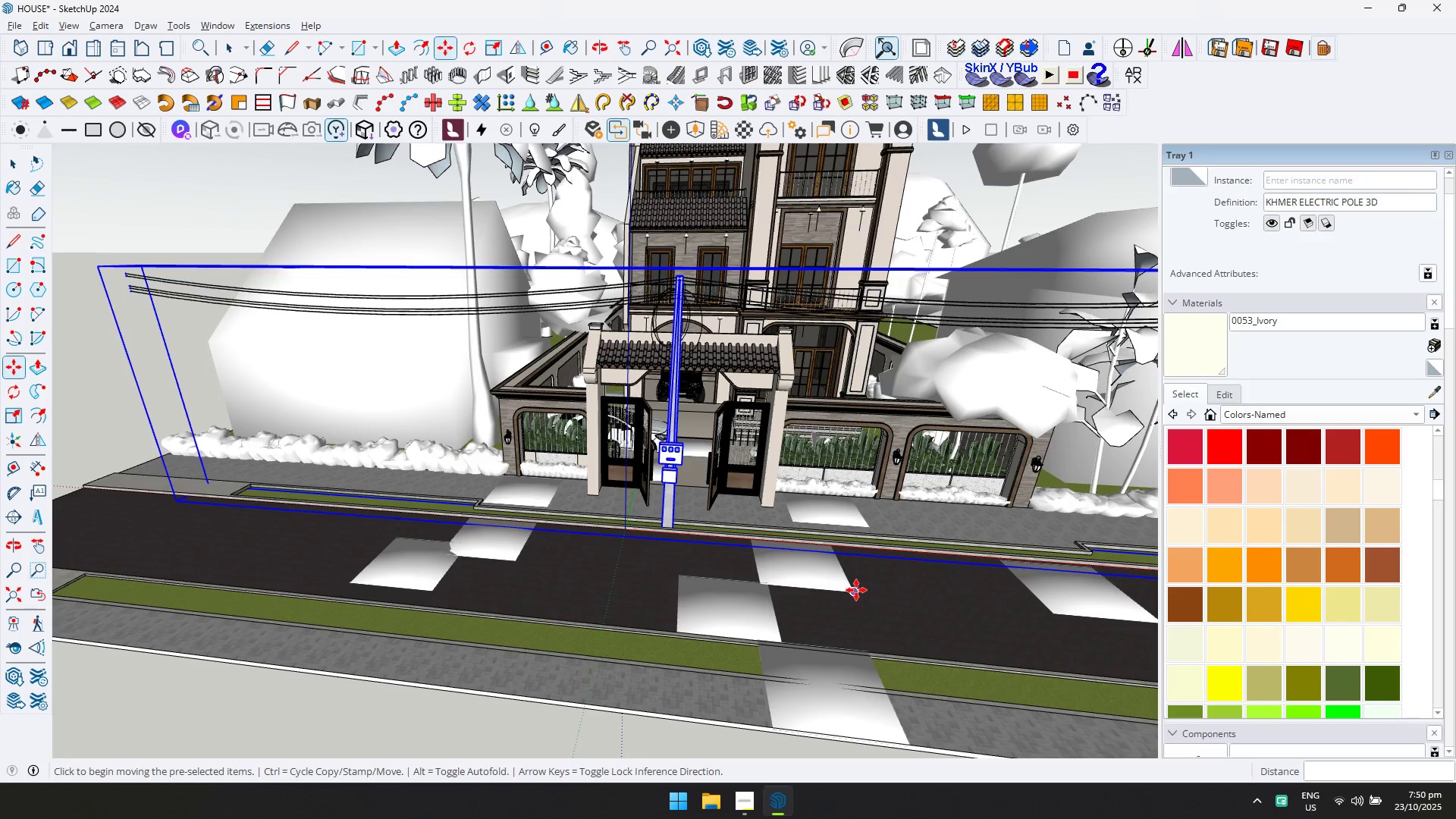 
left_click([880, 598])
 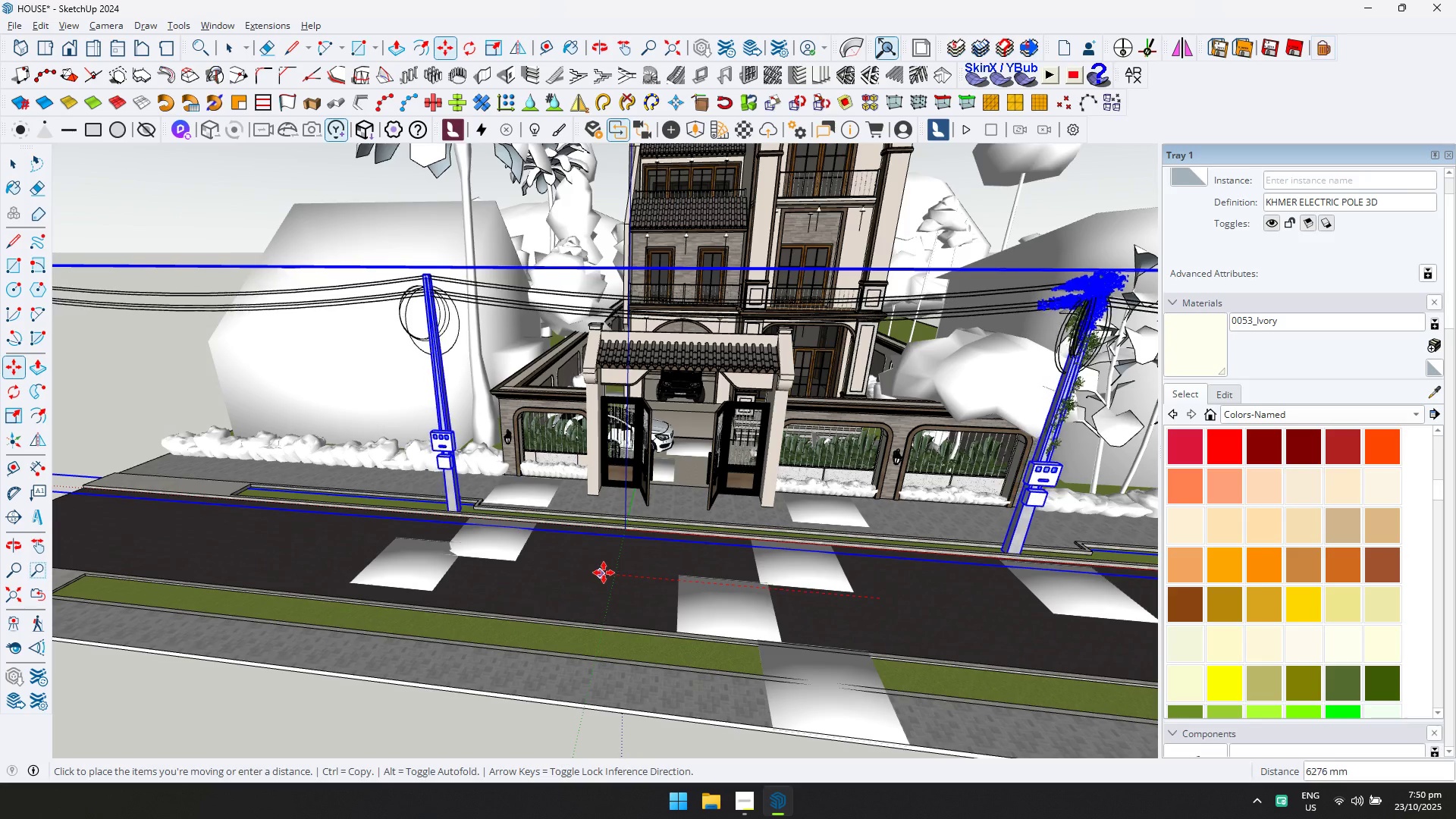 
left_click([624, 576])
 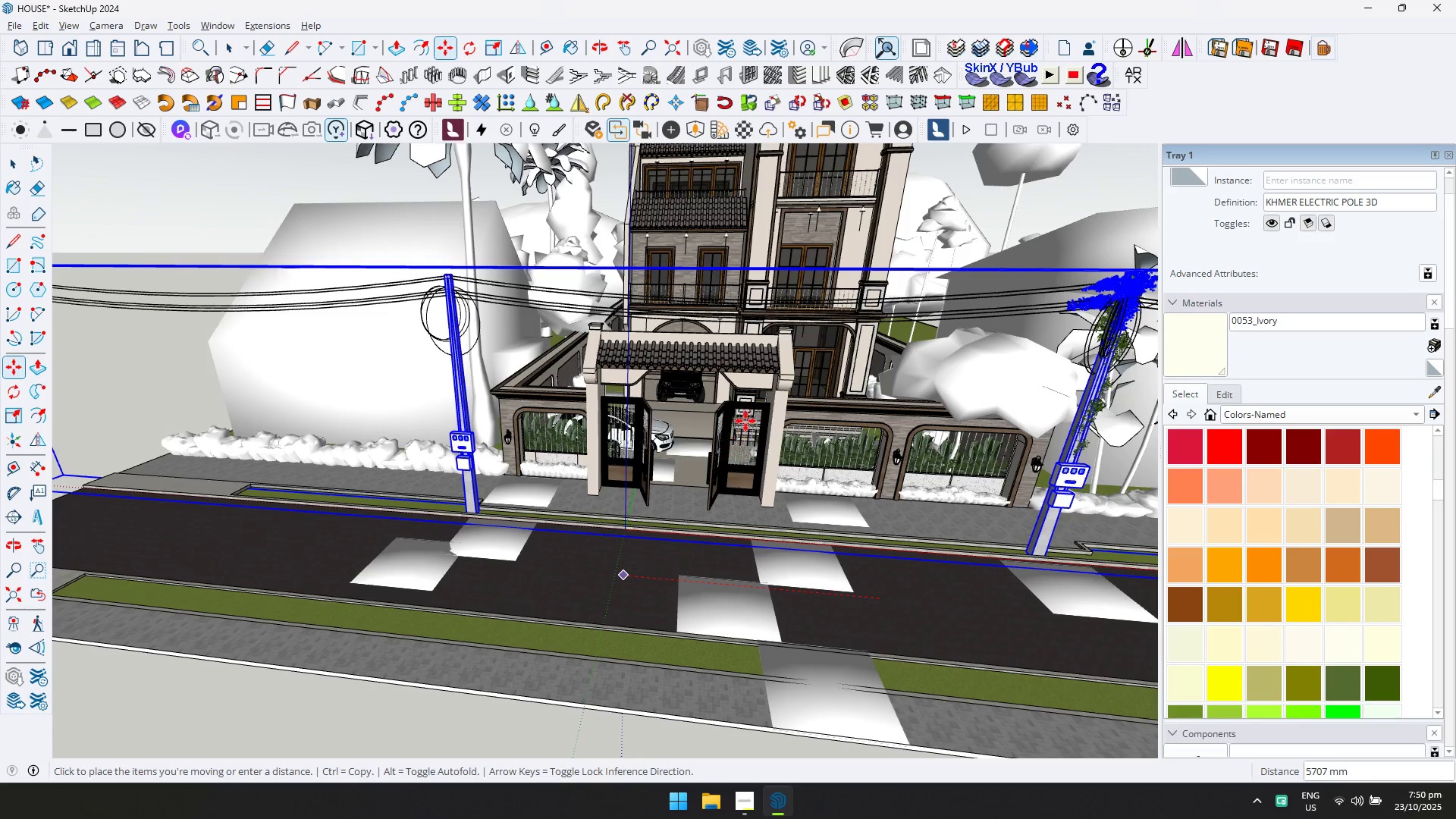 
hold_key(key=ShiftLeft, duration=0.95)
 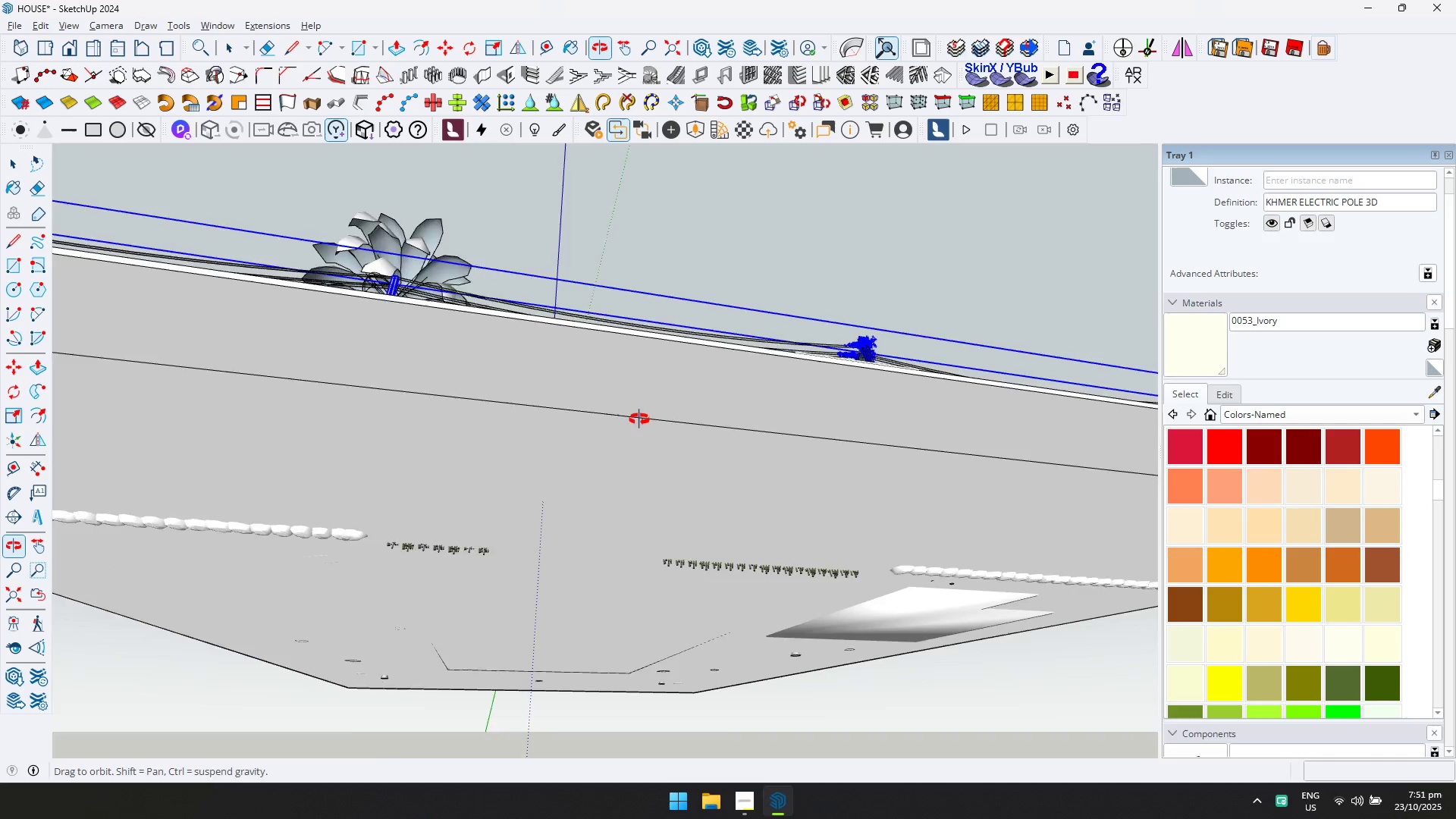 
scroll: coordinate [647, 403], scroll_direction: down, amount: 1.0
 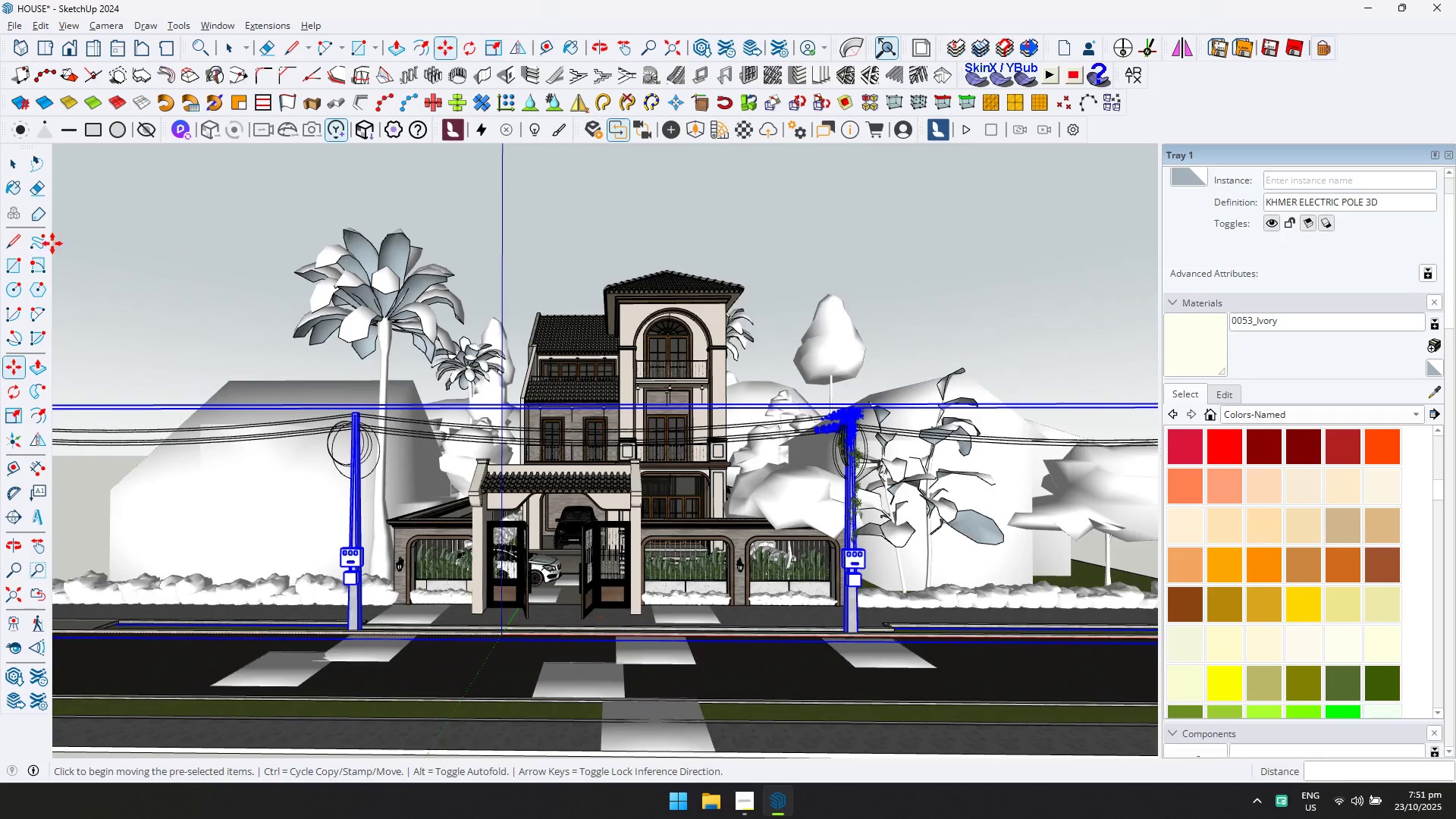 
left_click([9, 158])
 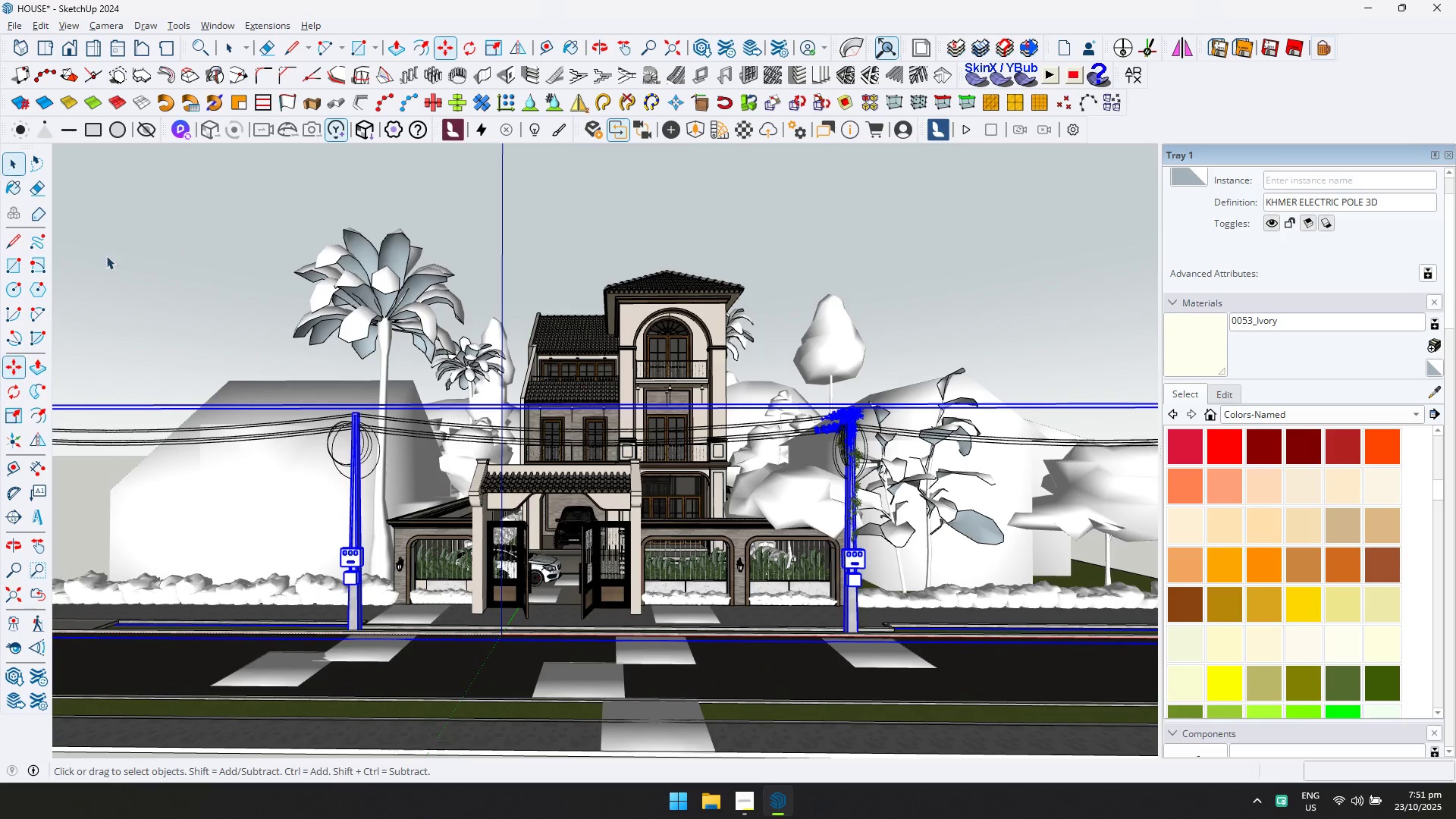 
scroll: coordinate [510, 421], scroll_direction: down, amount: 14.0
 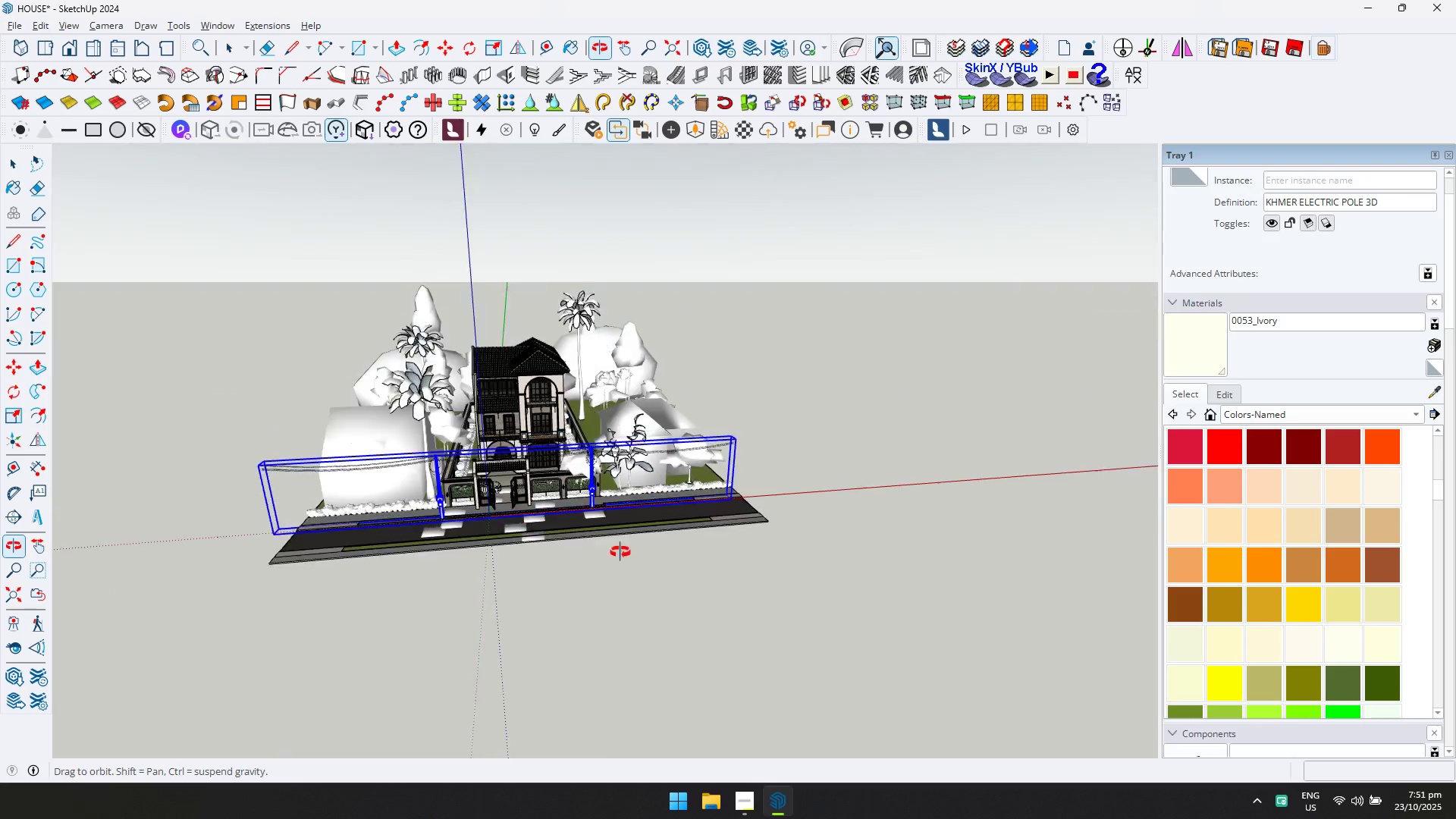 
scroll: coordinate [737, 490], scroll_direction: up, amount: 4.0
 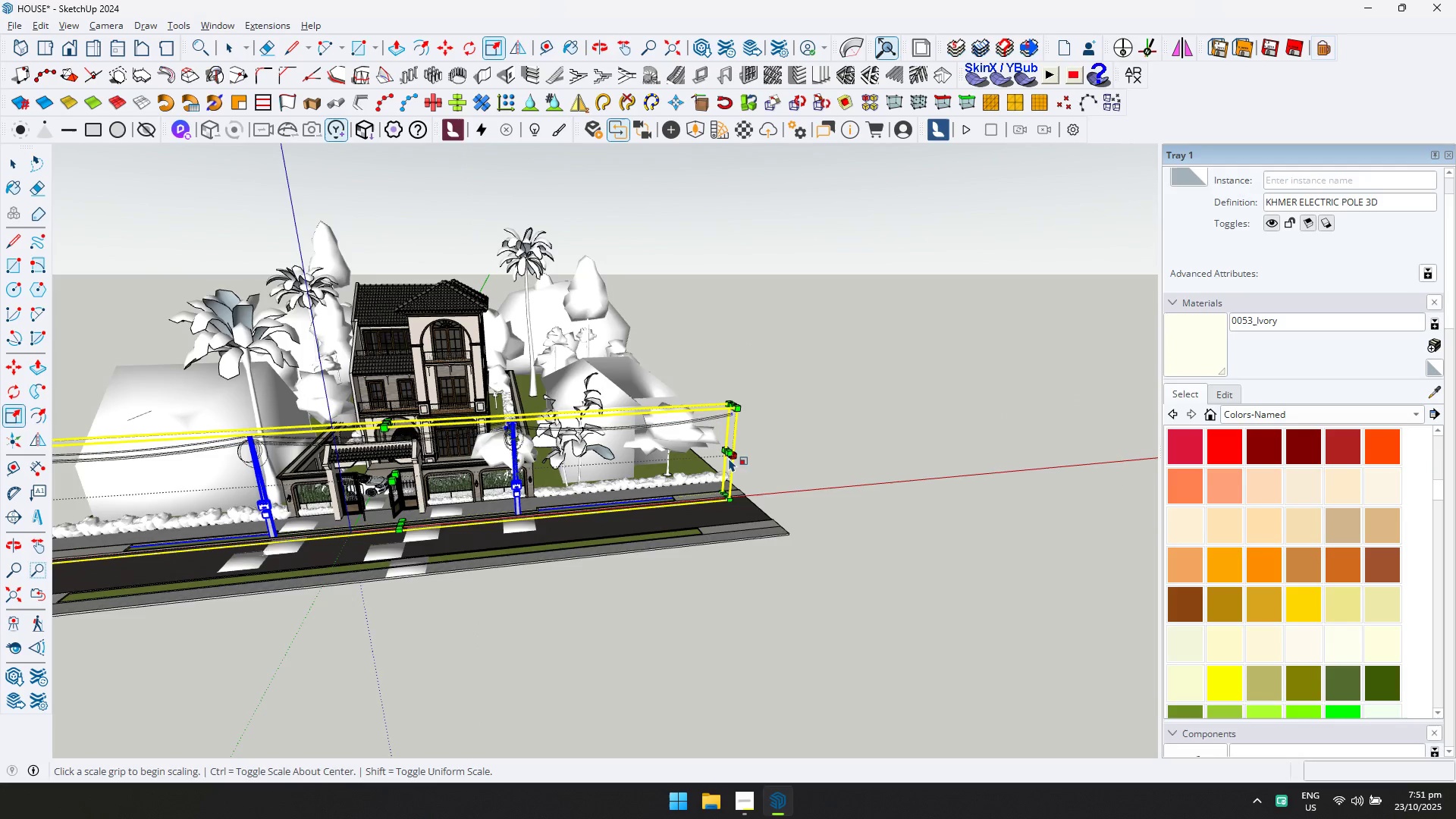 
key(S)
 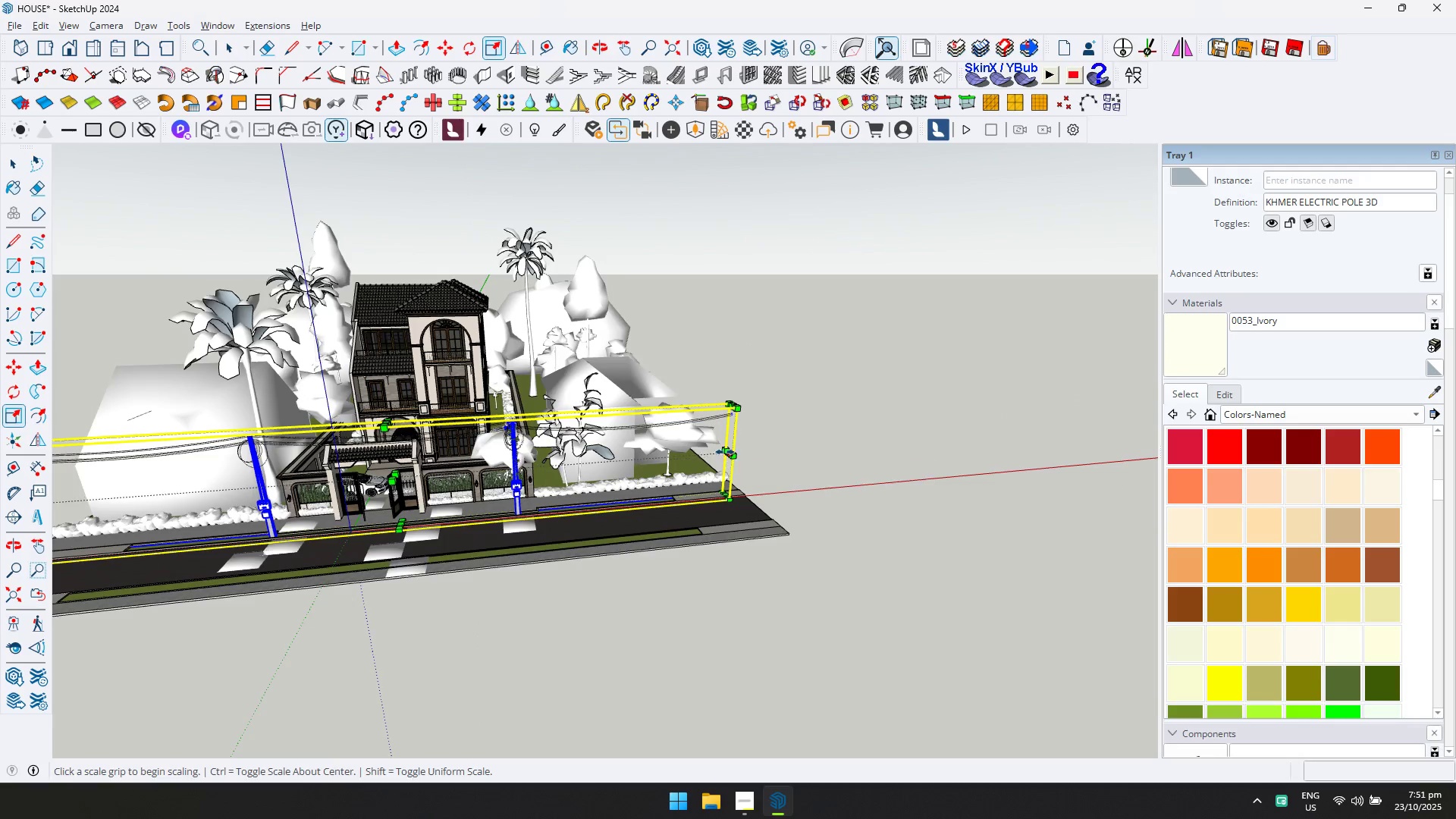 
left_click([724, 452])
 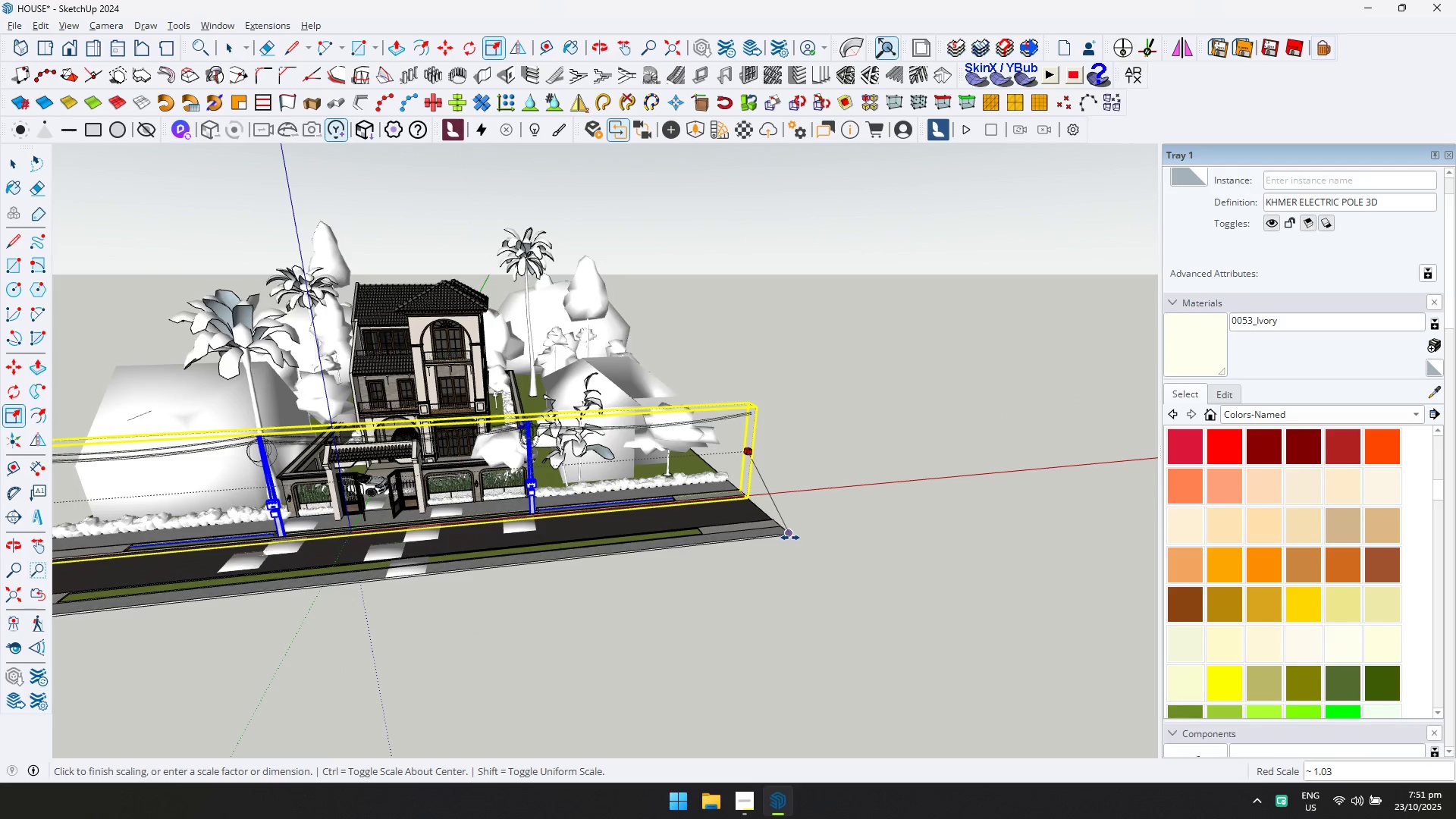 
left_click([790, 538])
 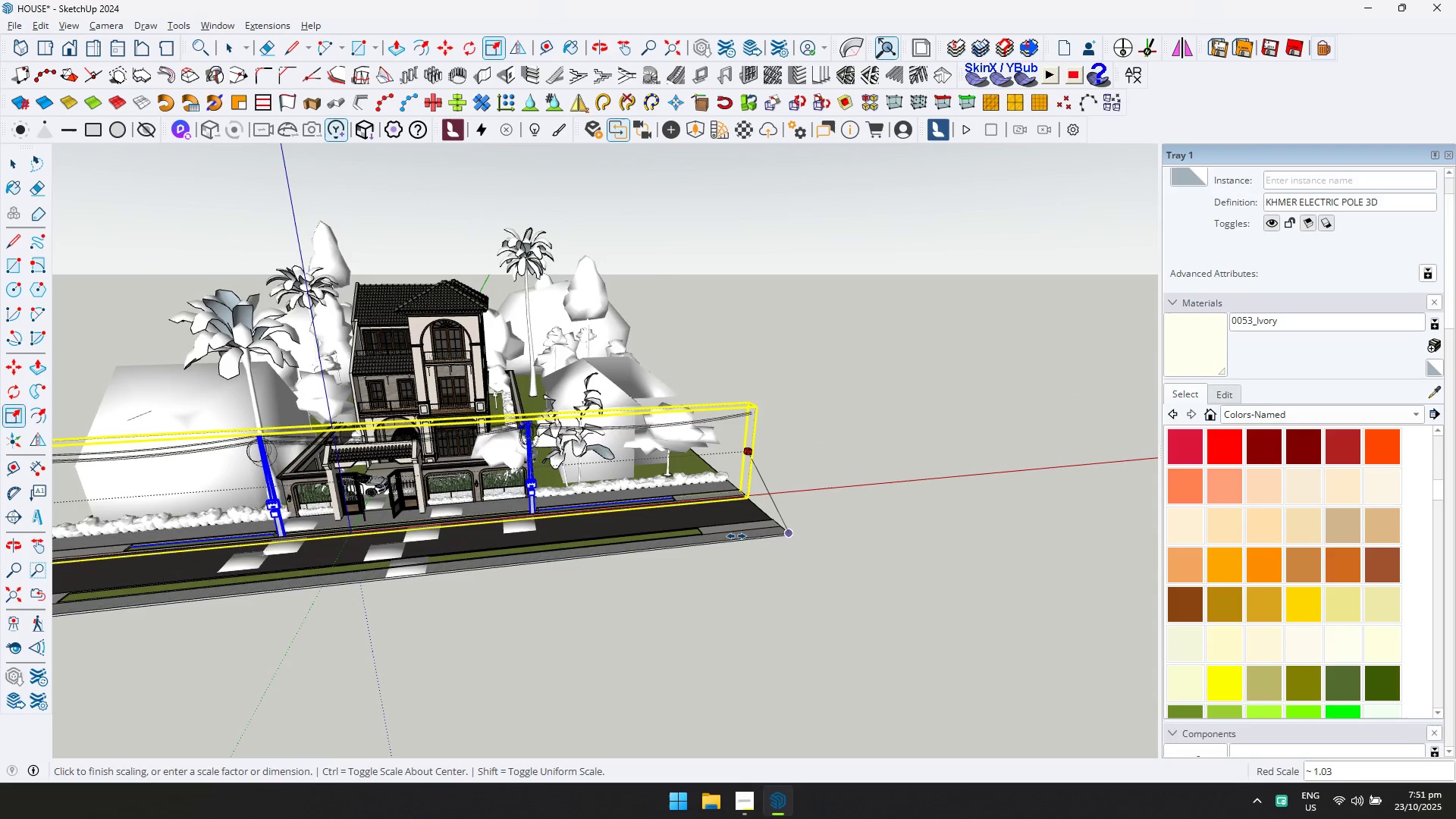 
hold_key(key=ShiftLeft, duration=0.69)
 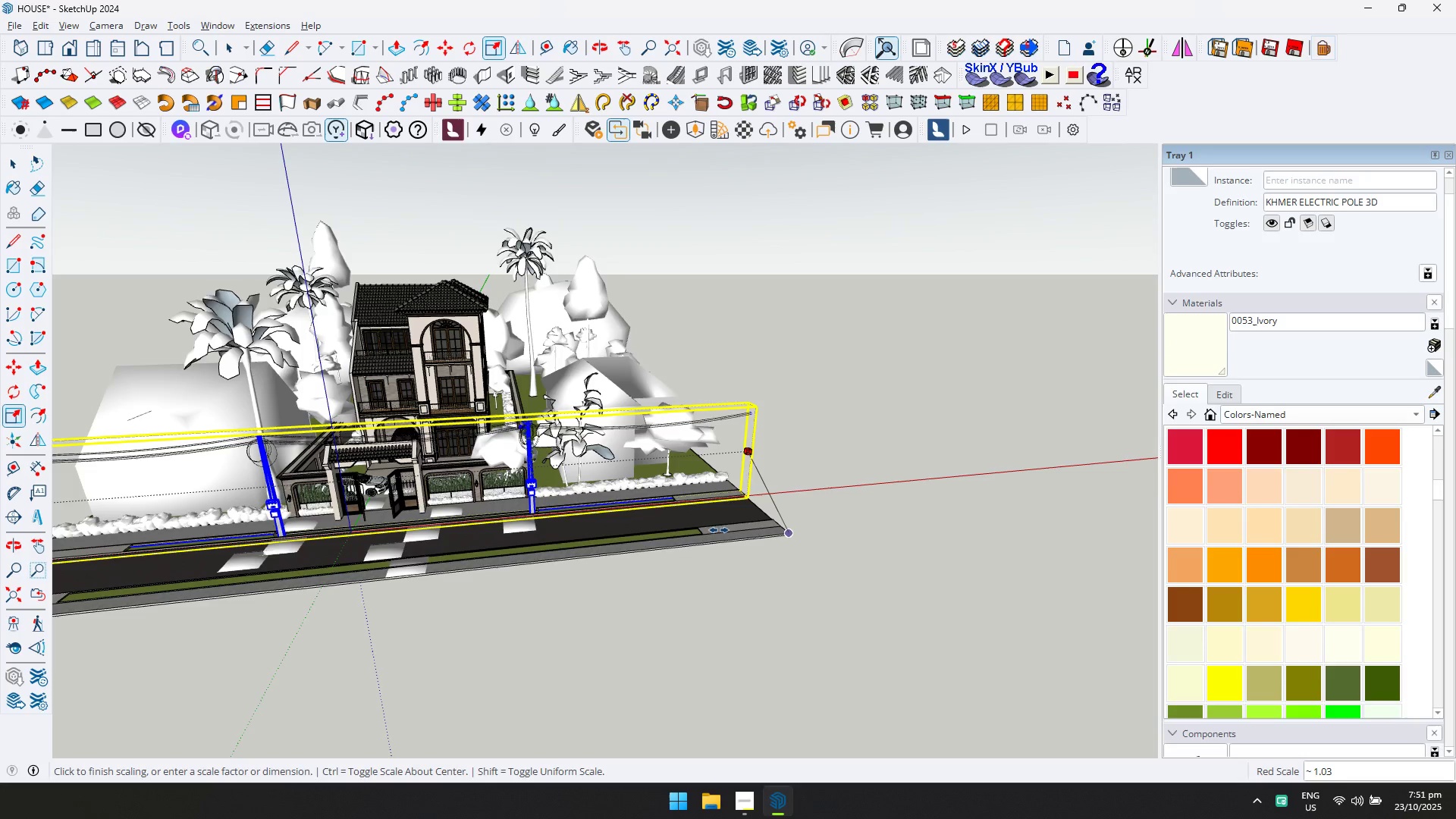 
scroll: coordinate [613, 531], scroll_direction: down, amount: 11.0
 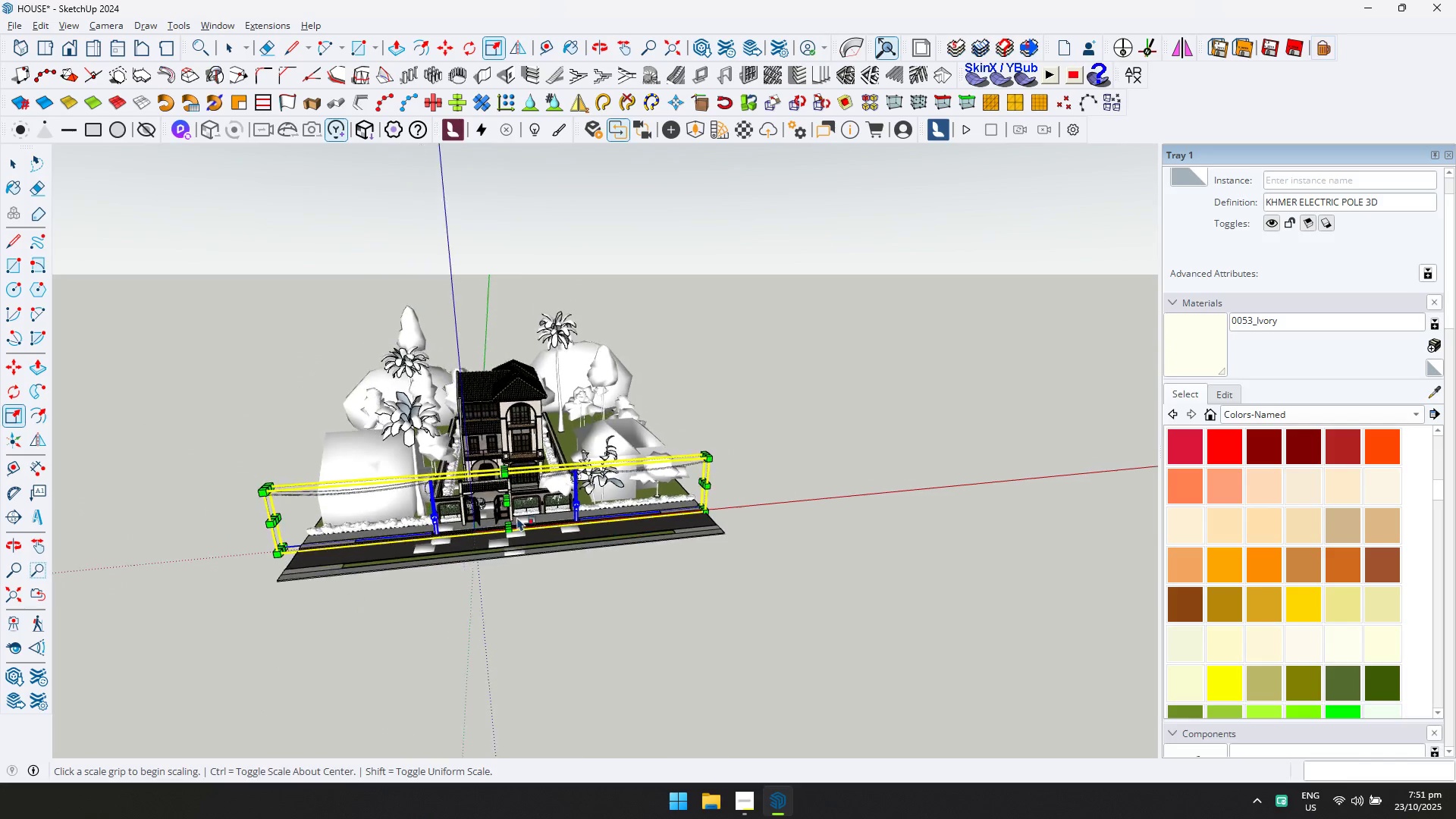 
key(Shift+ShiftLeft)
 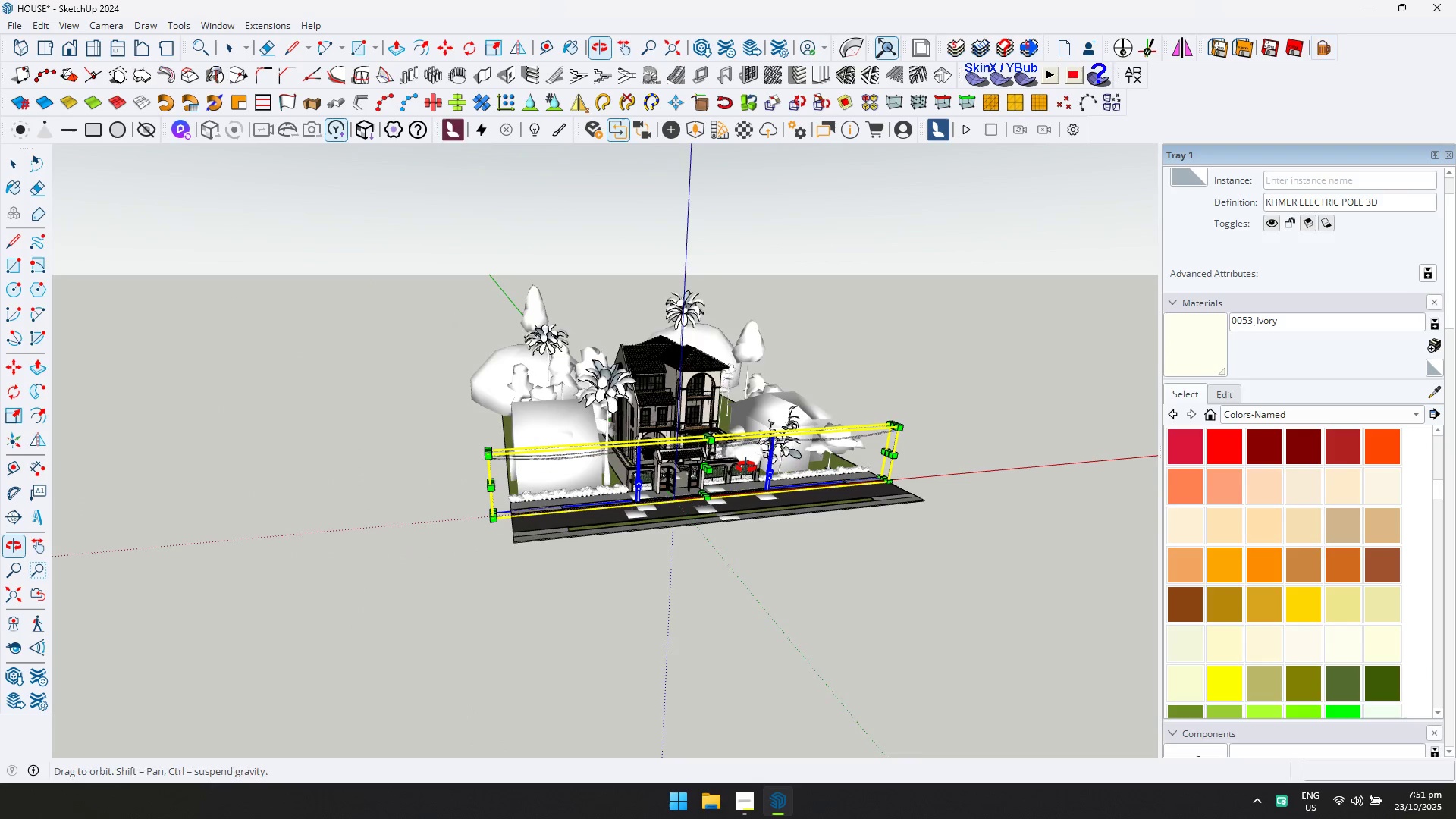 
scroll: coordinate [515, 471], scroll_direction: up, amount: 2.0
 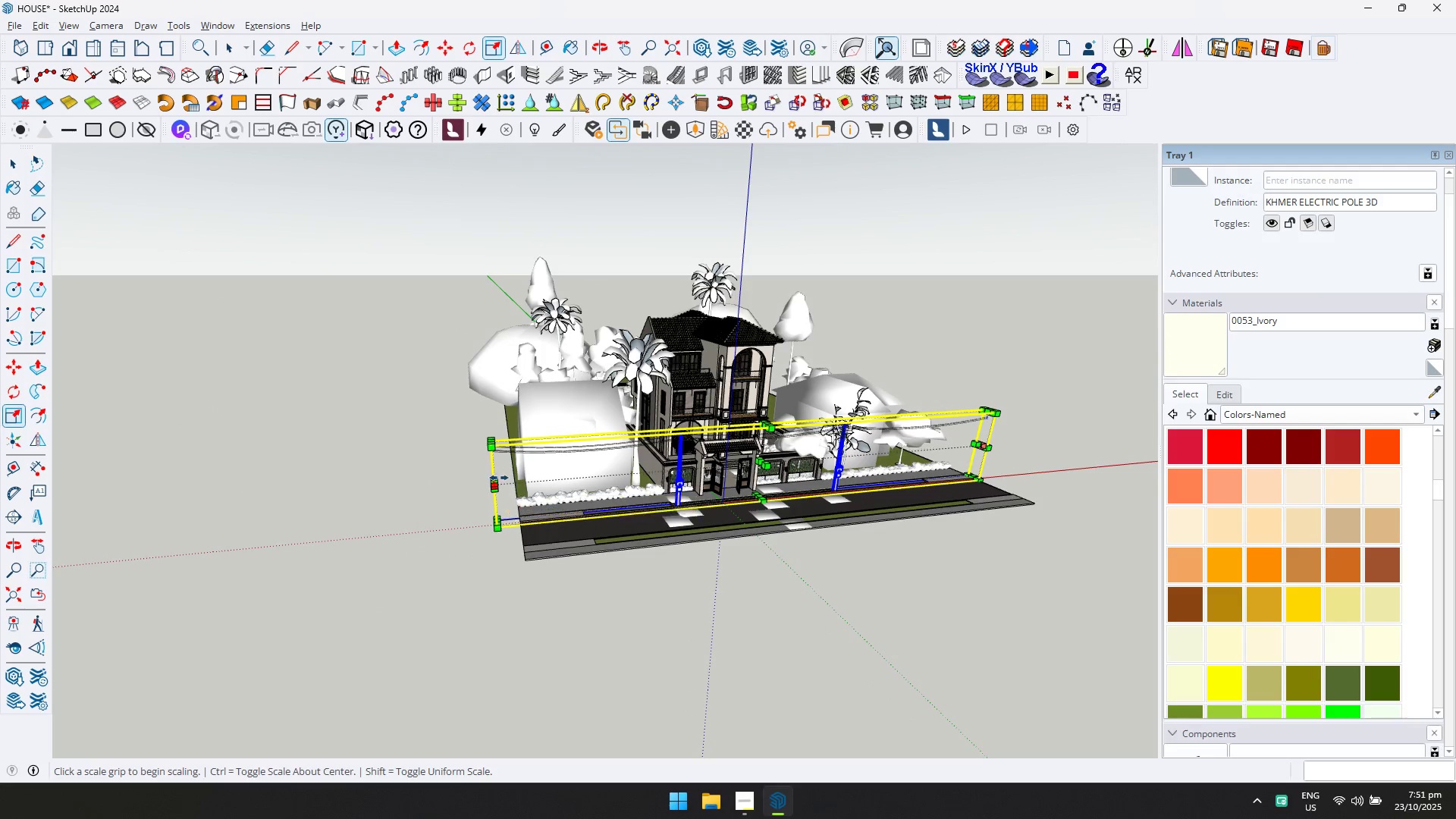 
left_click([499, 478])
 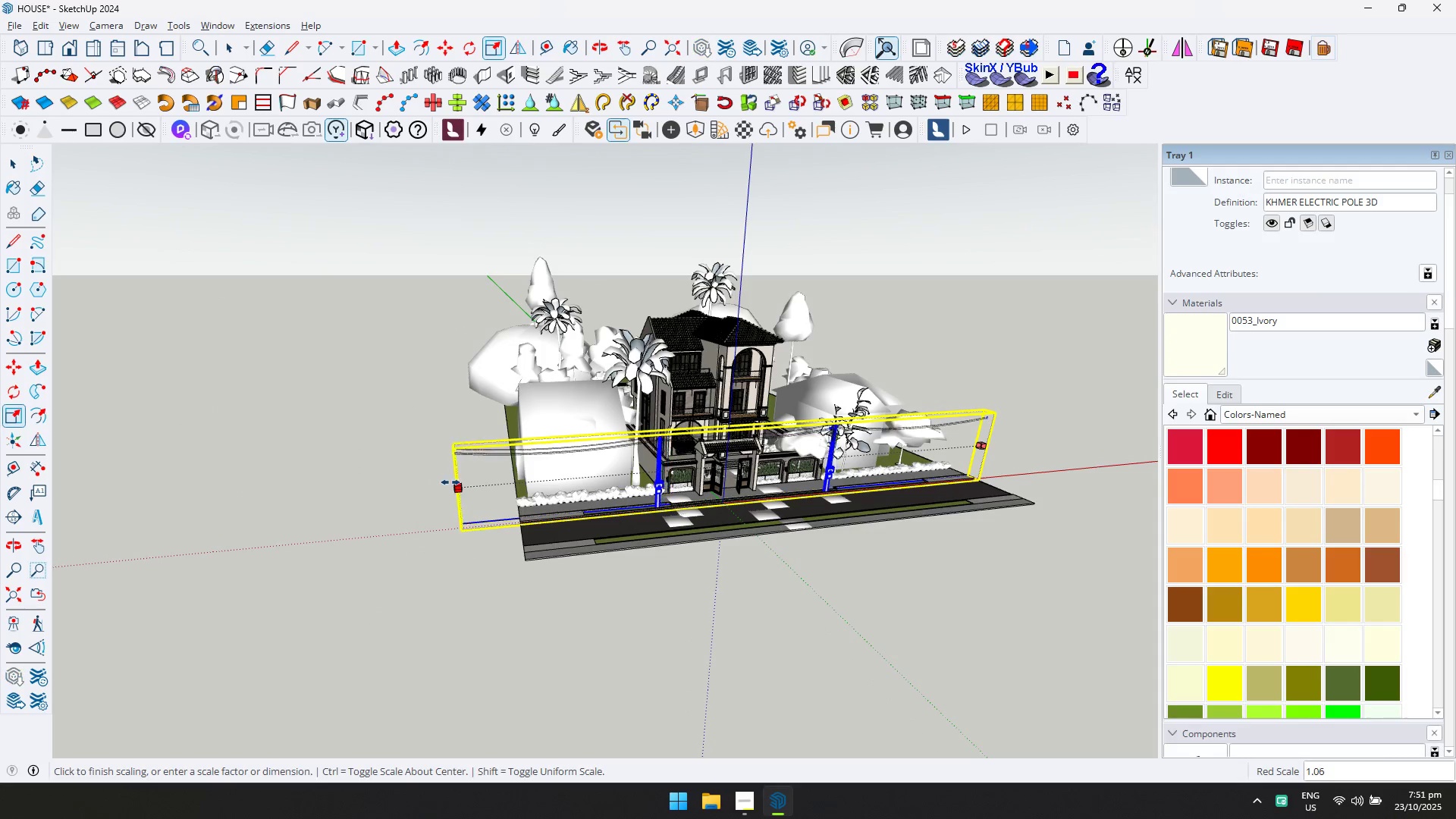 
left_click([450, 482])
 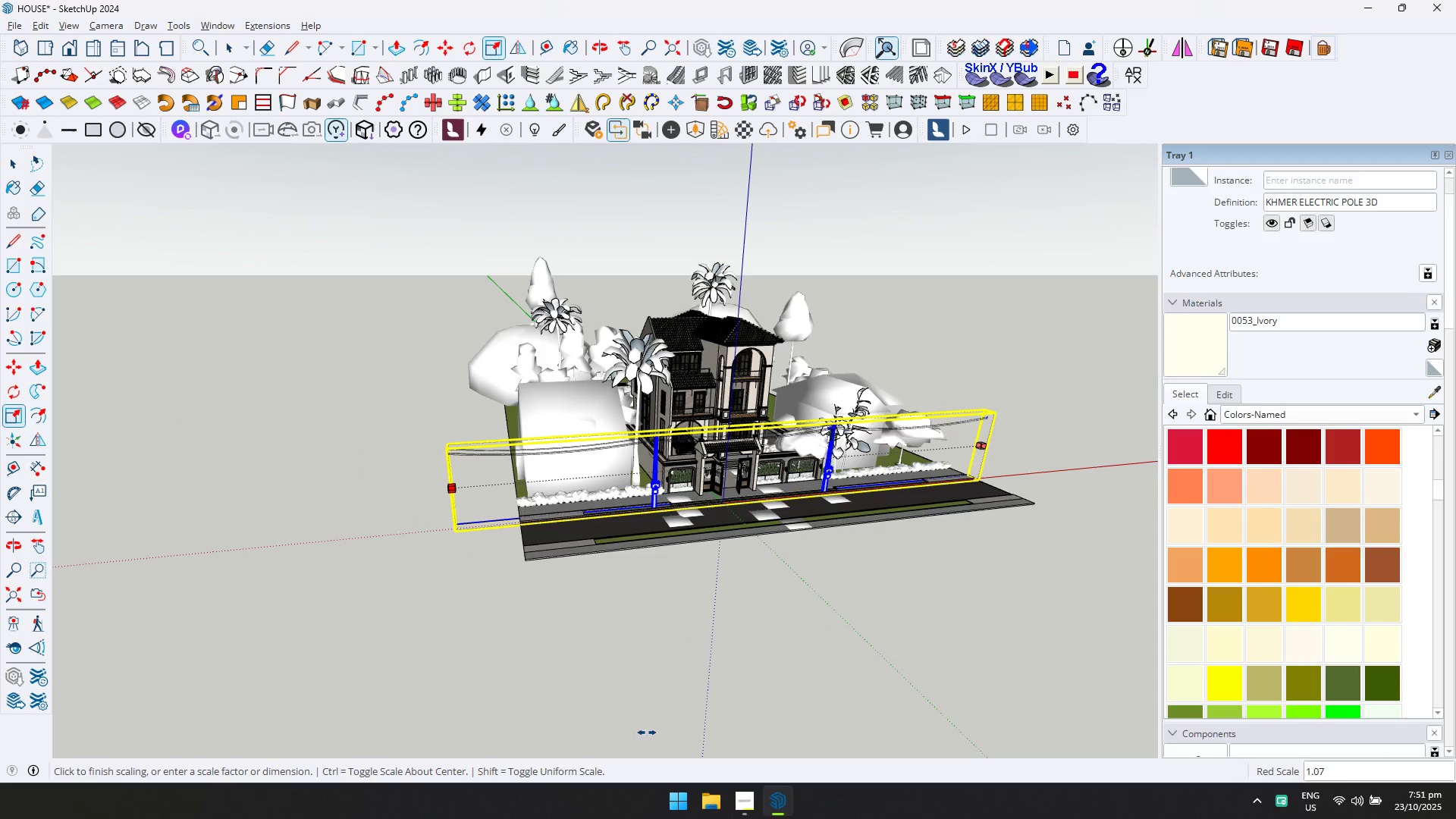 
key(M)
 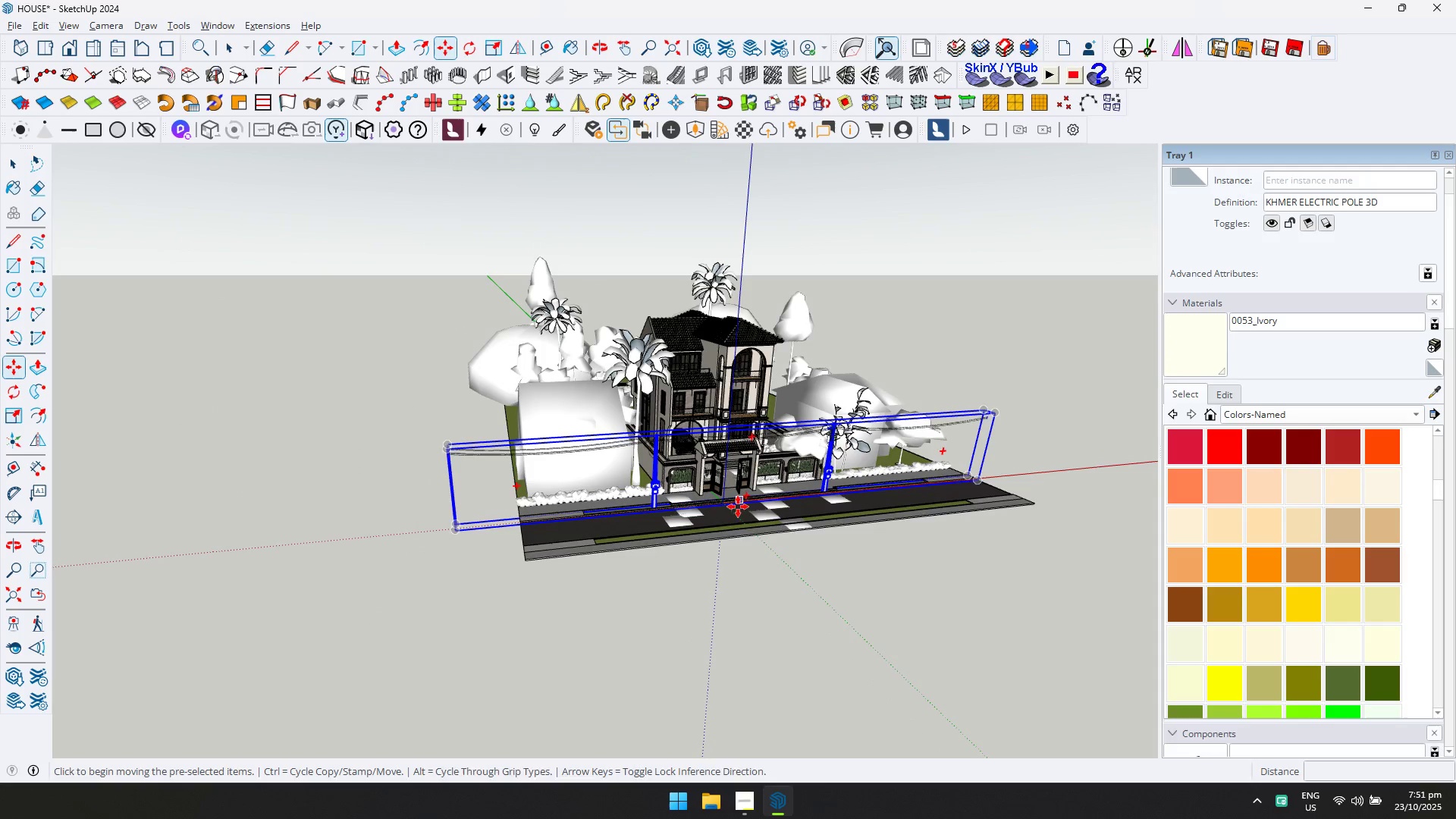 
left_click([751, 588])
 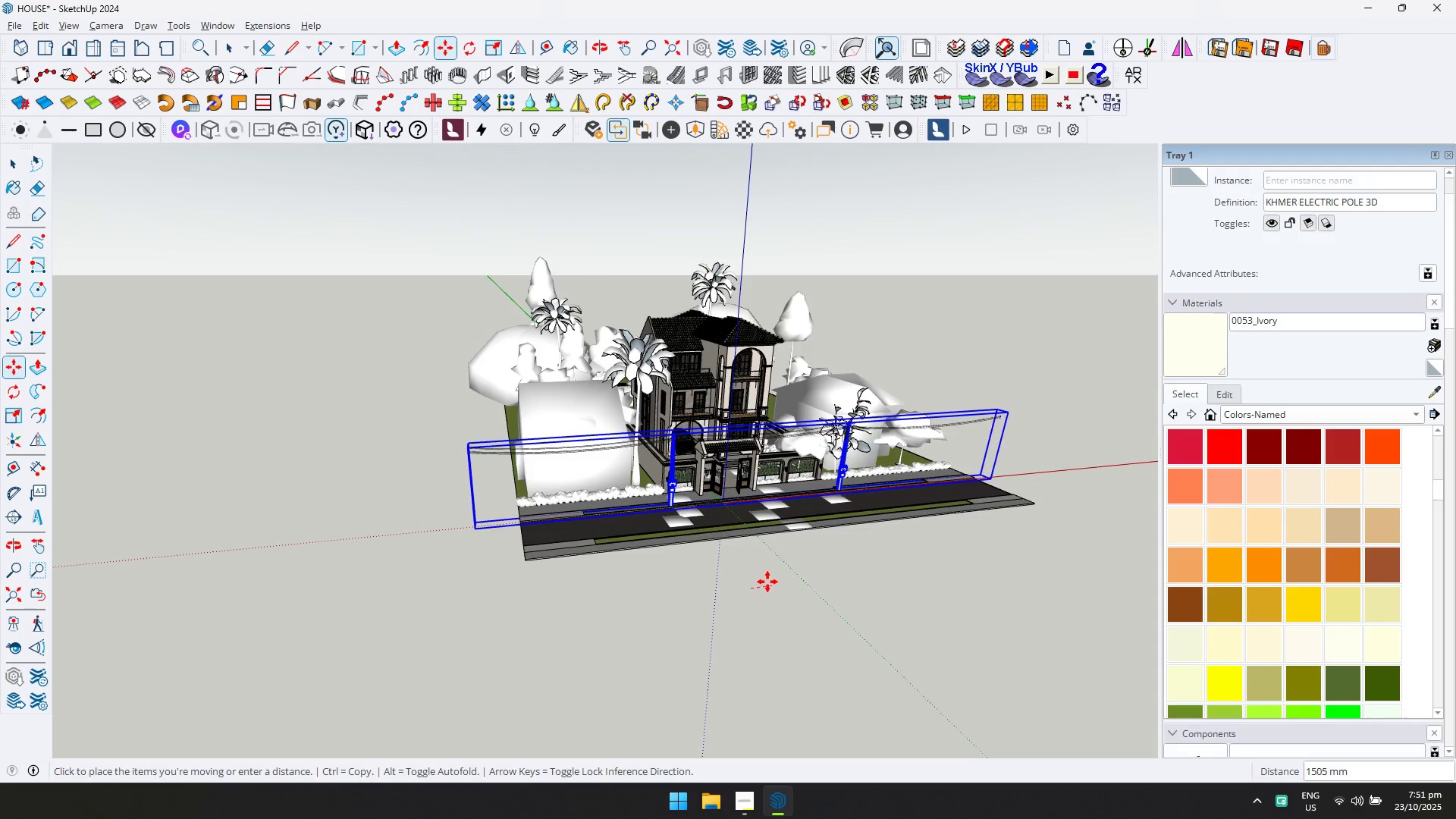 
left_click([767, 582])
 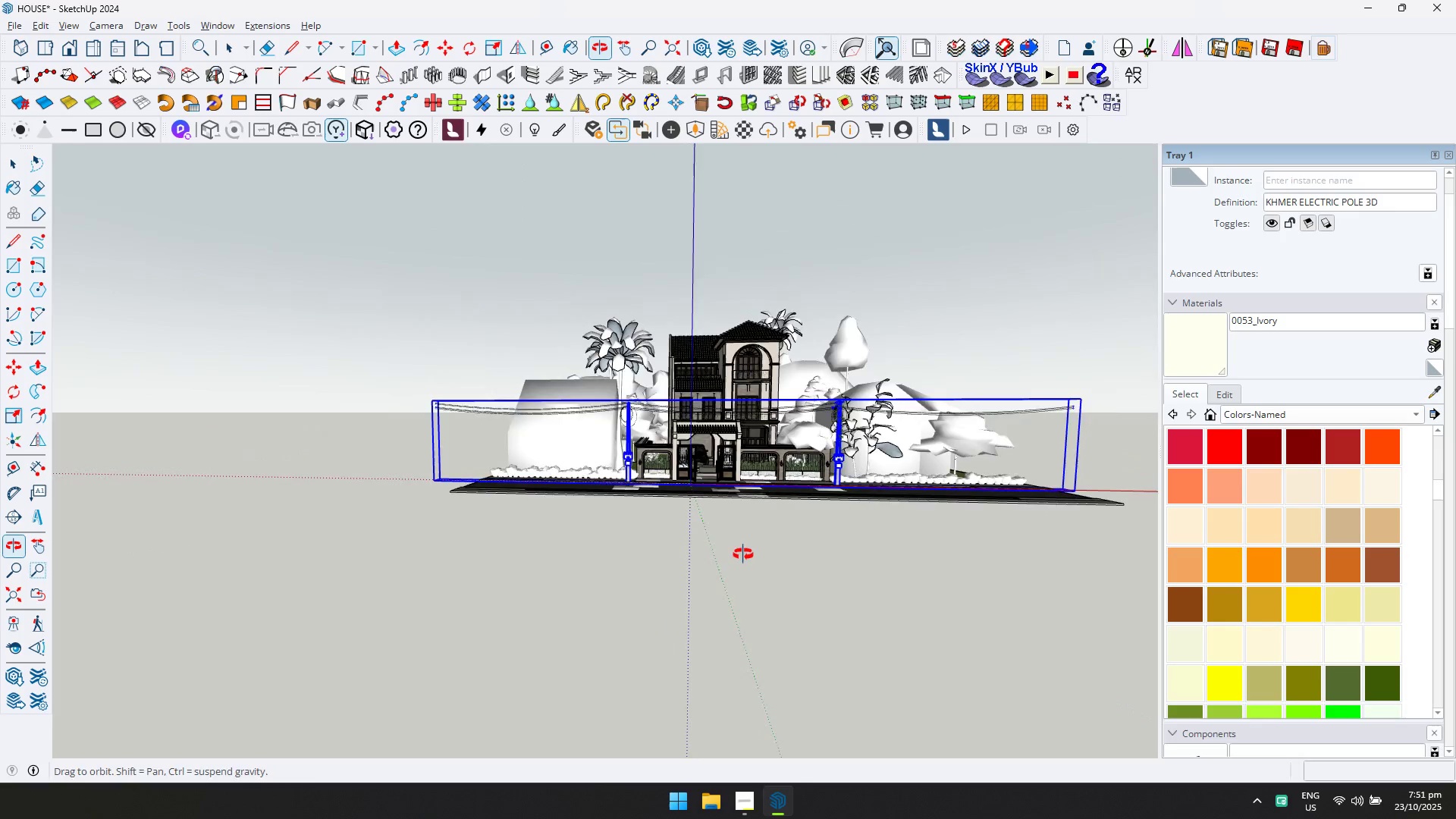 
scroll: coordinate [714, 428], scroll_direction: up, amount: 5.0
 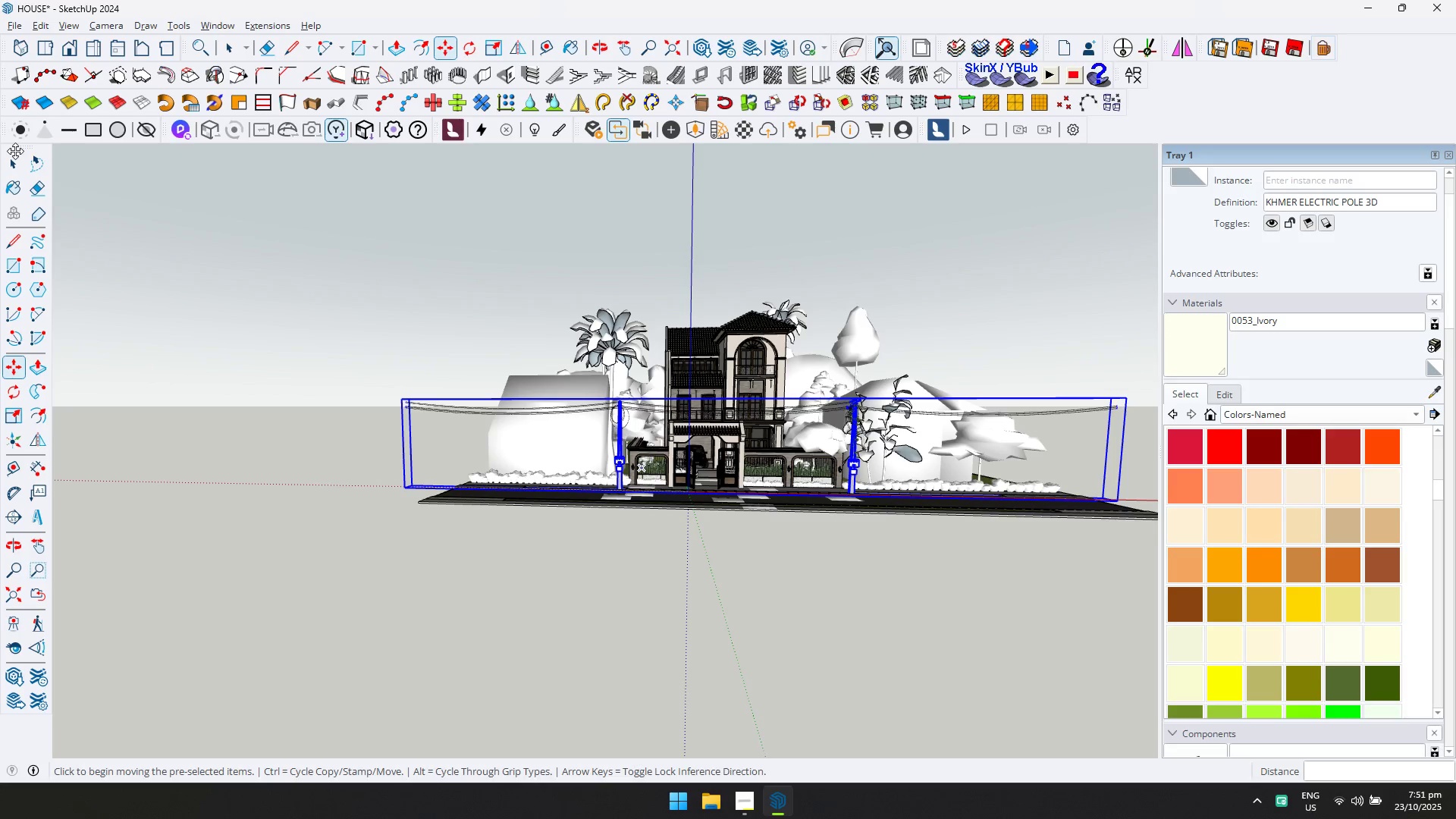 
wait(18.81)
 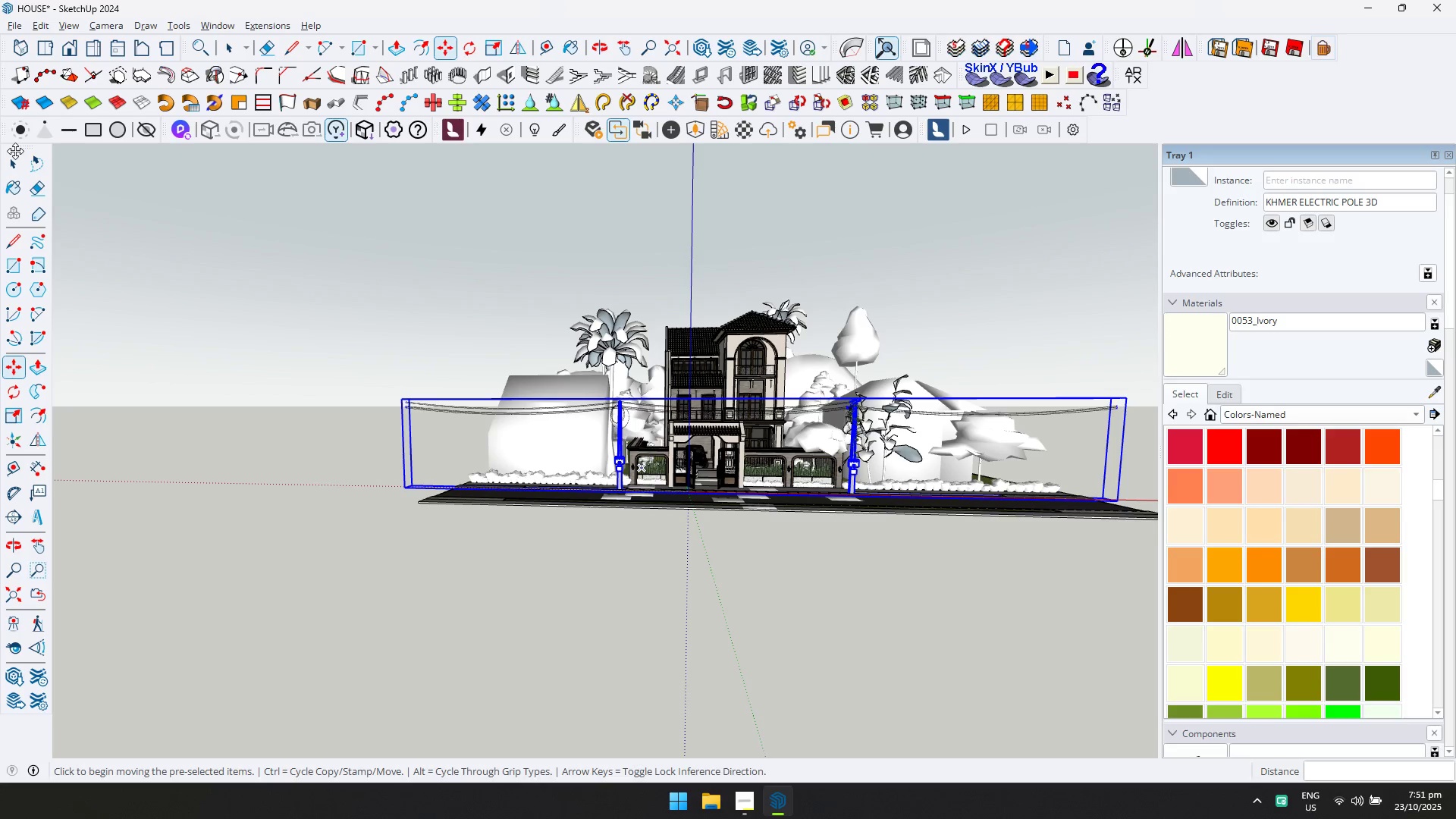 
scroll: coordinate [697, 466], scroll_direction: up, amount: 13.0
 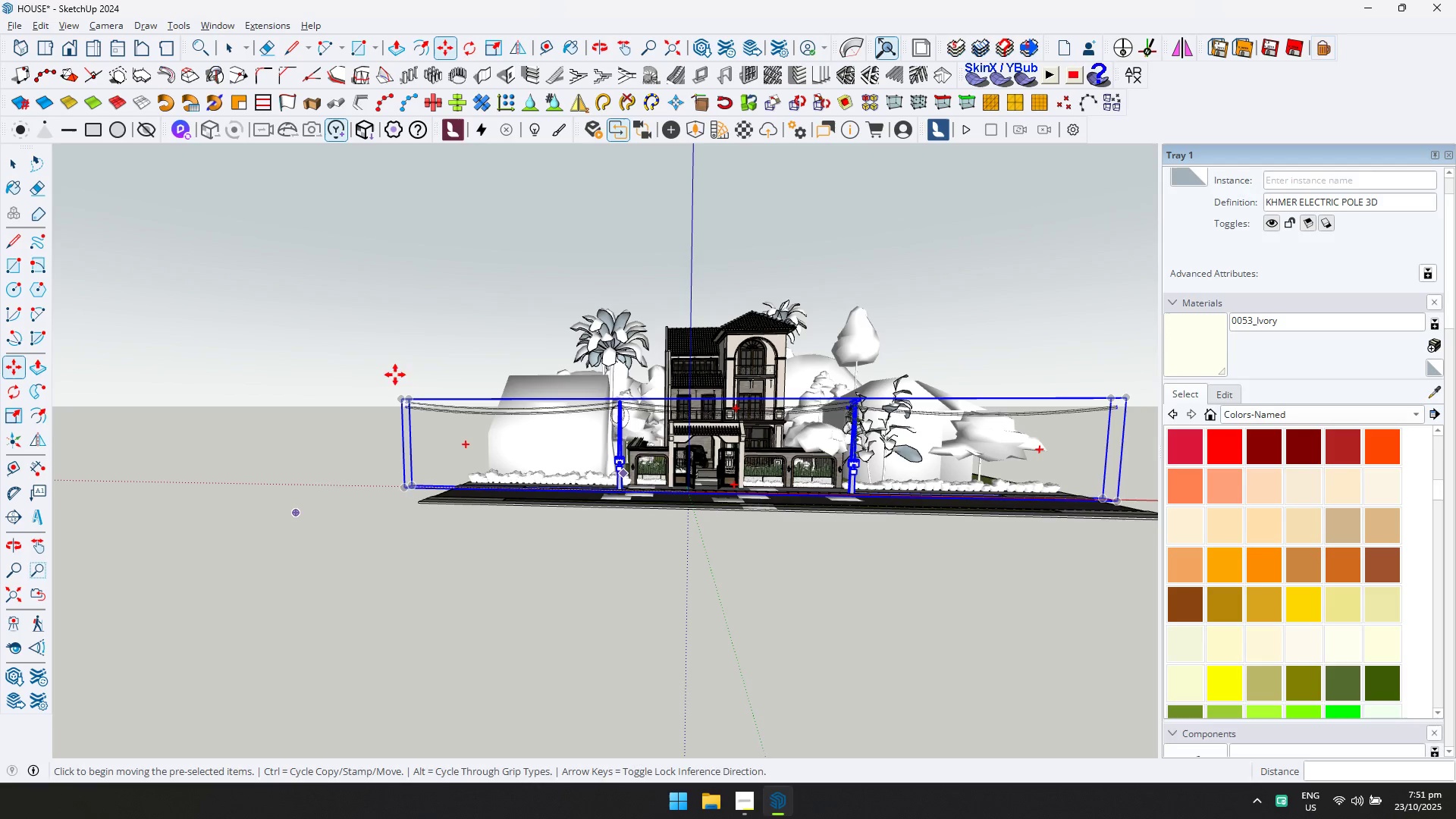 
key(Escape)
 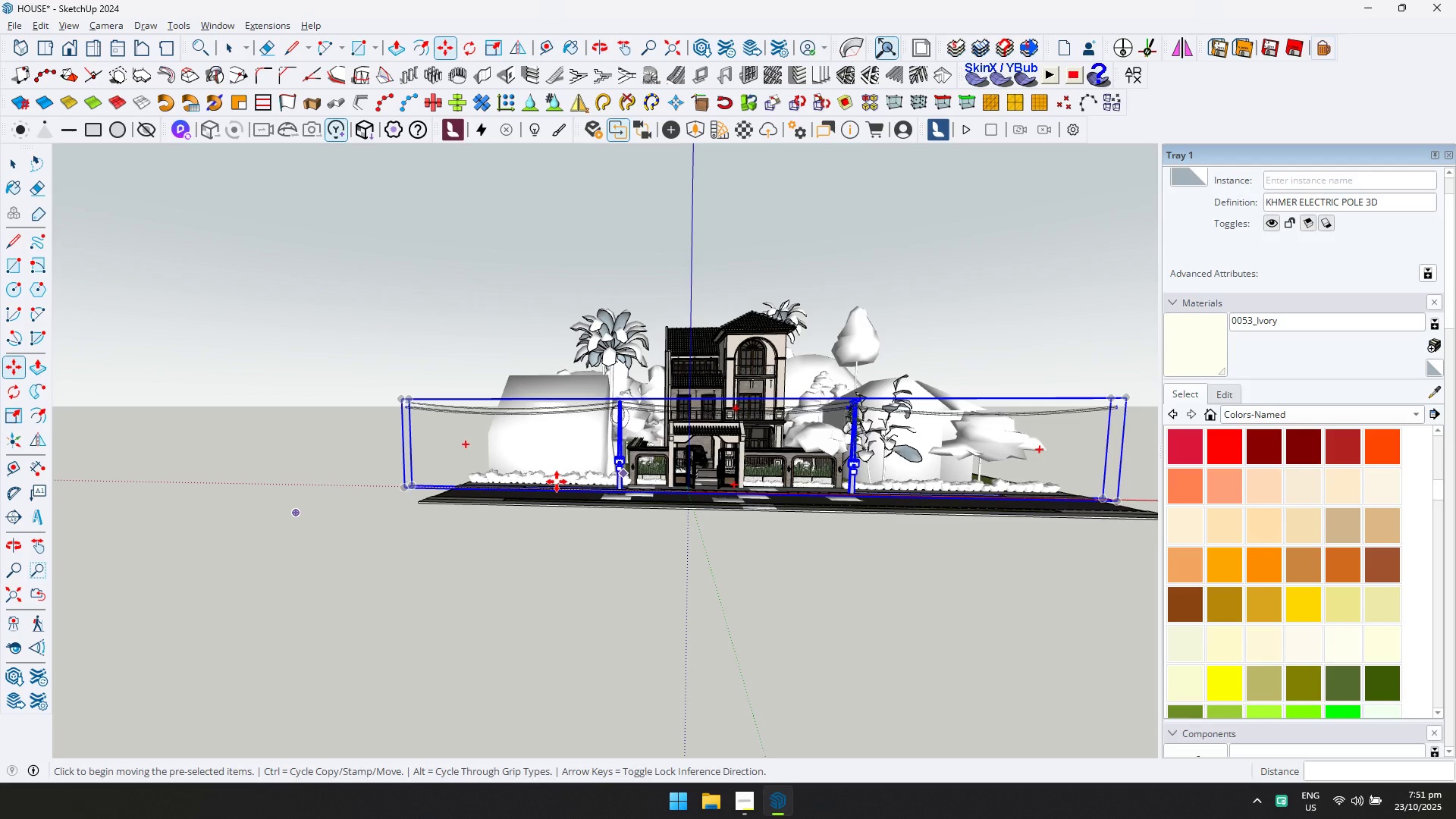 
key(Alt+AltLeft)
 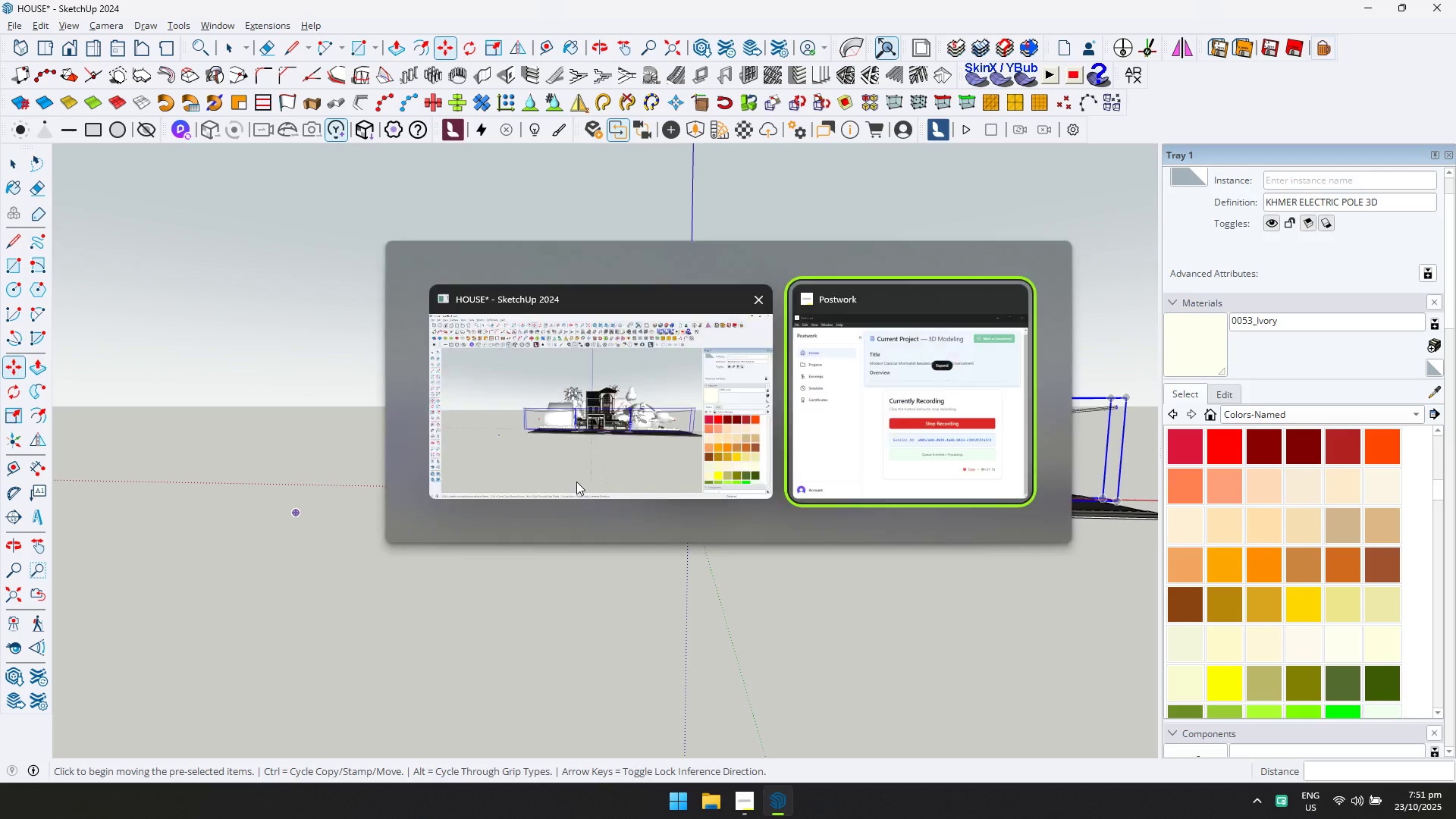 
key(Alt+Tab)